 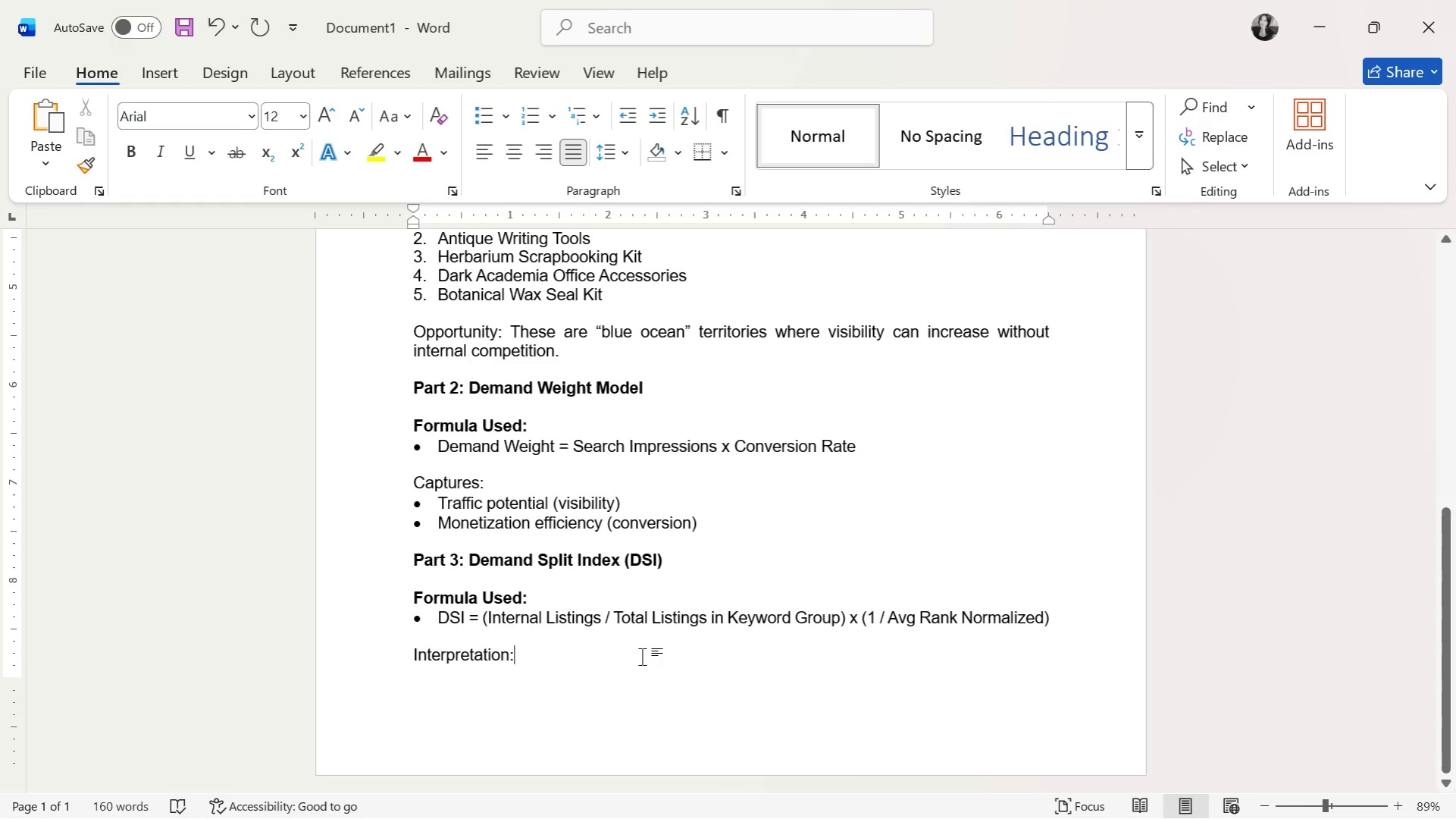 
key(Enter)
 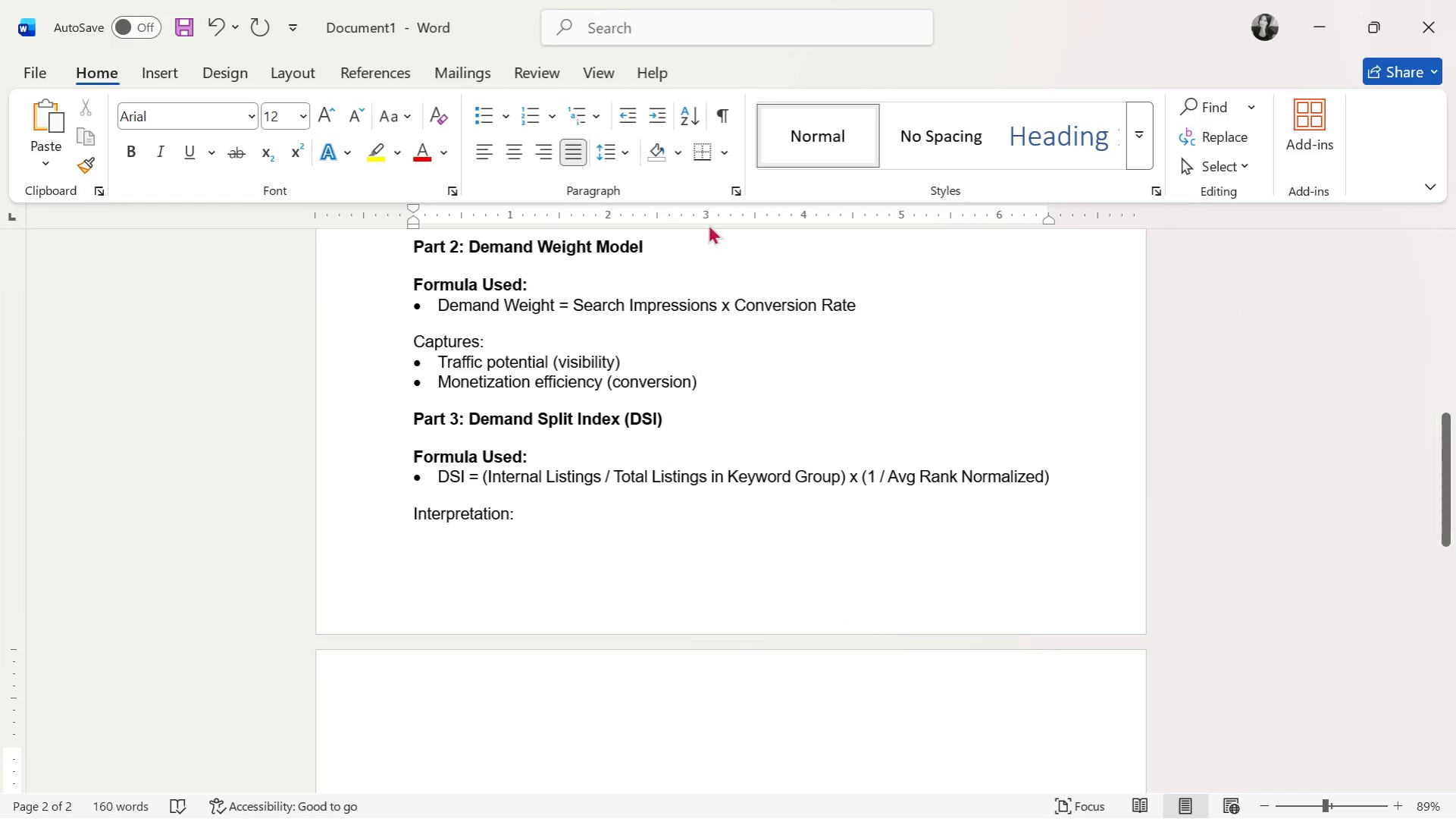 
left_click([482, 112])
 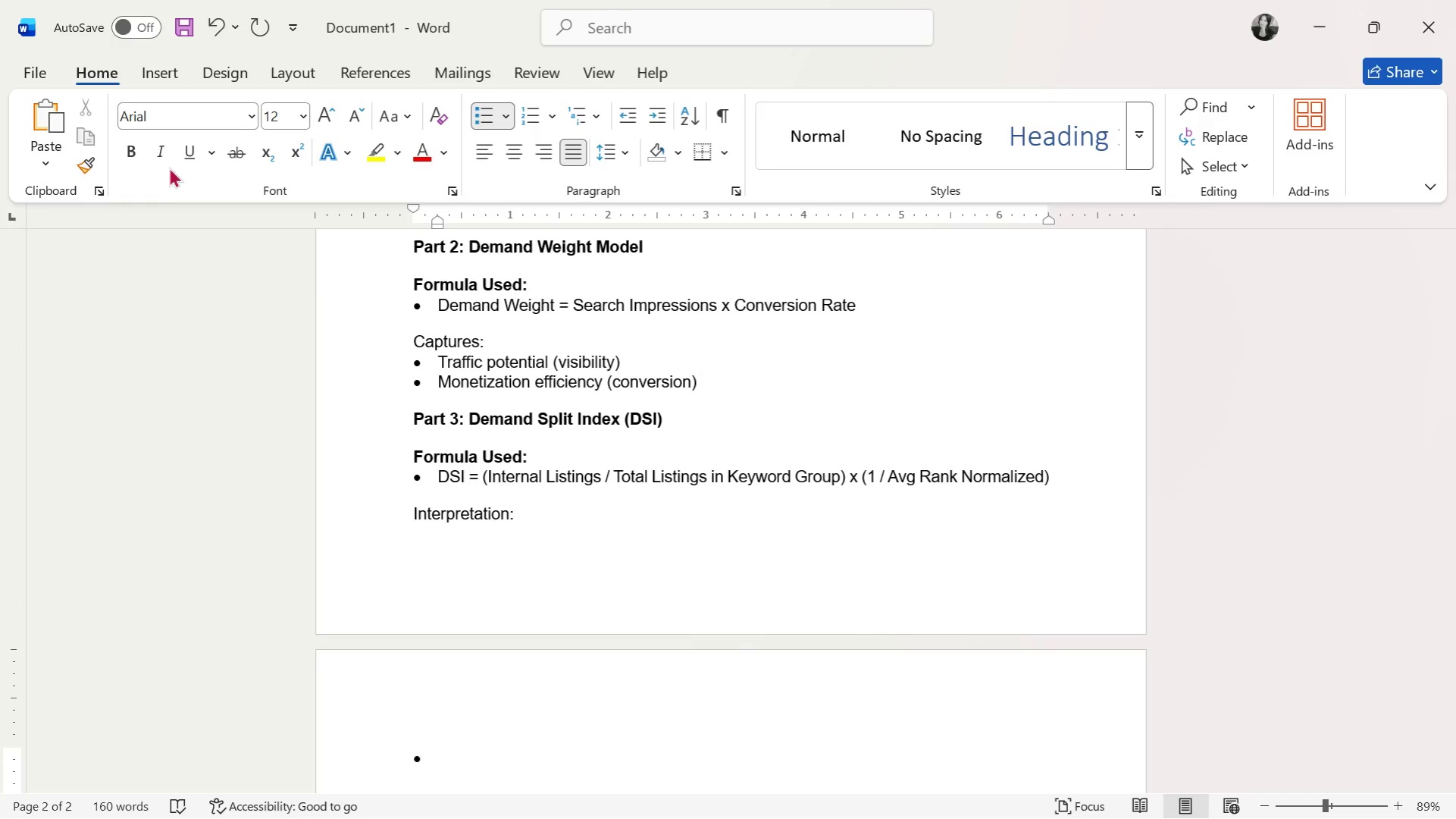 
scroll: coordinate [758, 526], scroll_direction: down, amount: 3.0
 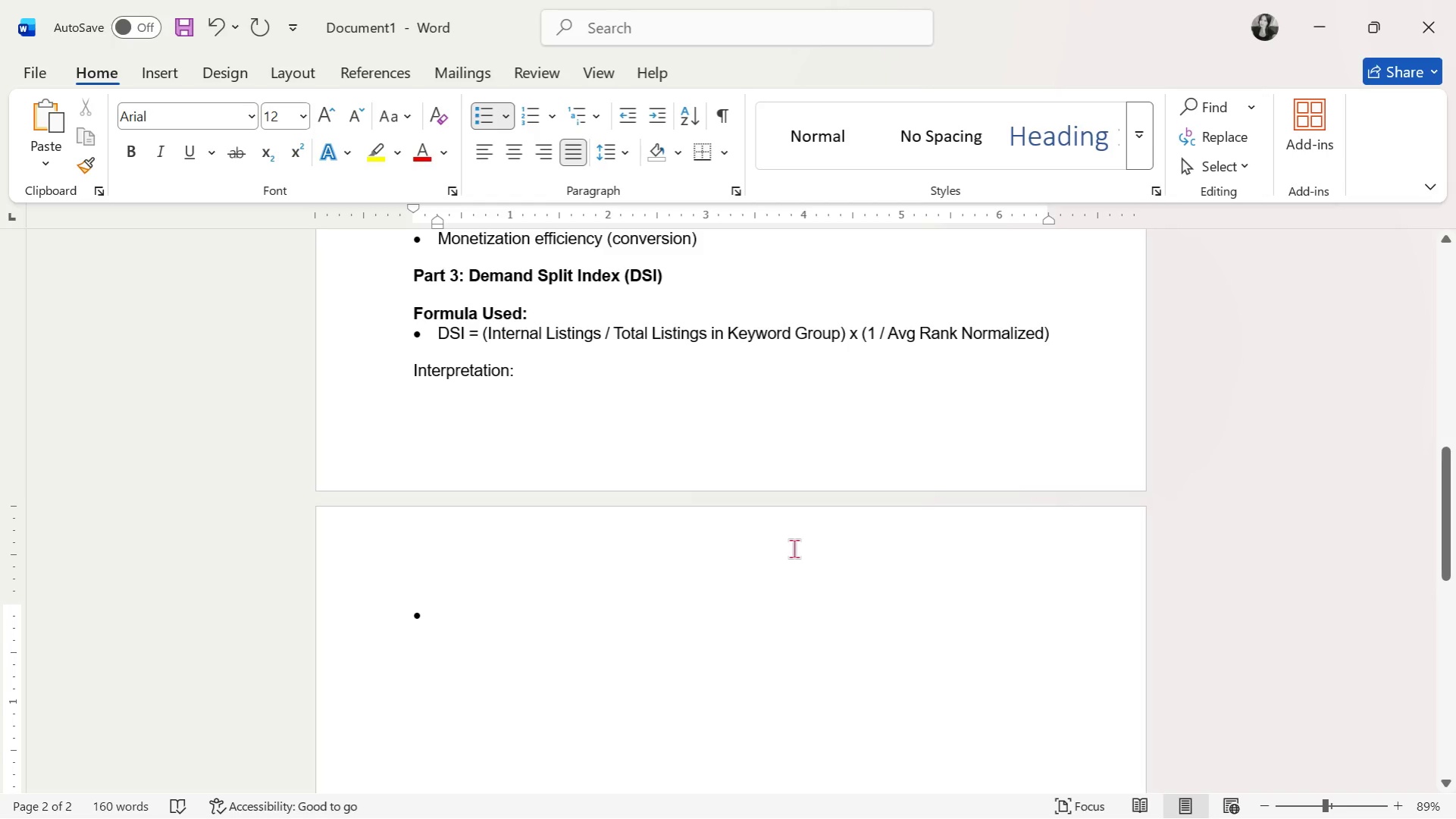 
key(0)
 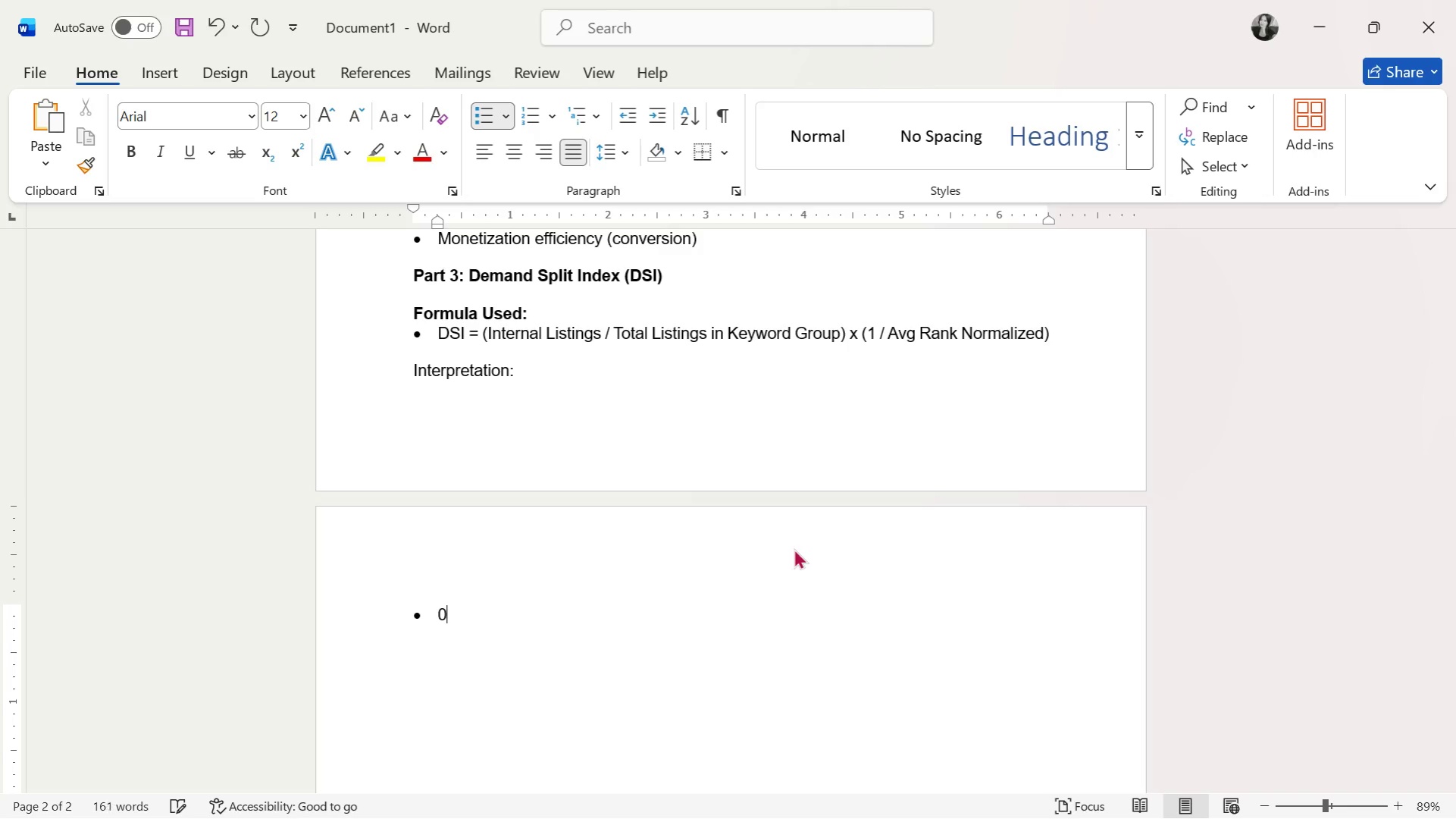 
key(Space)
 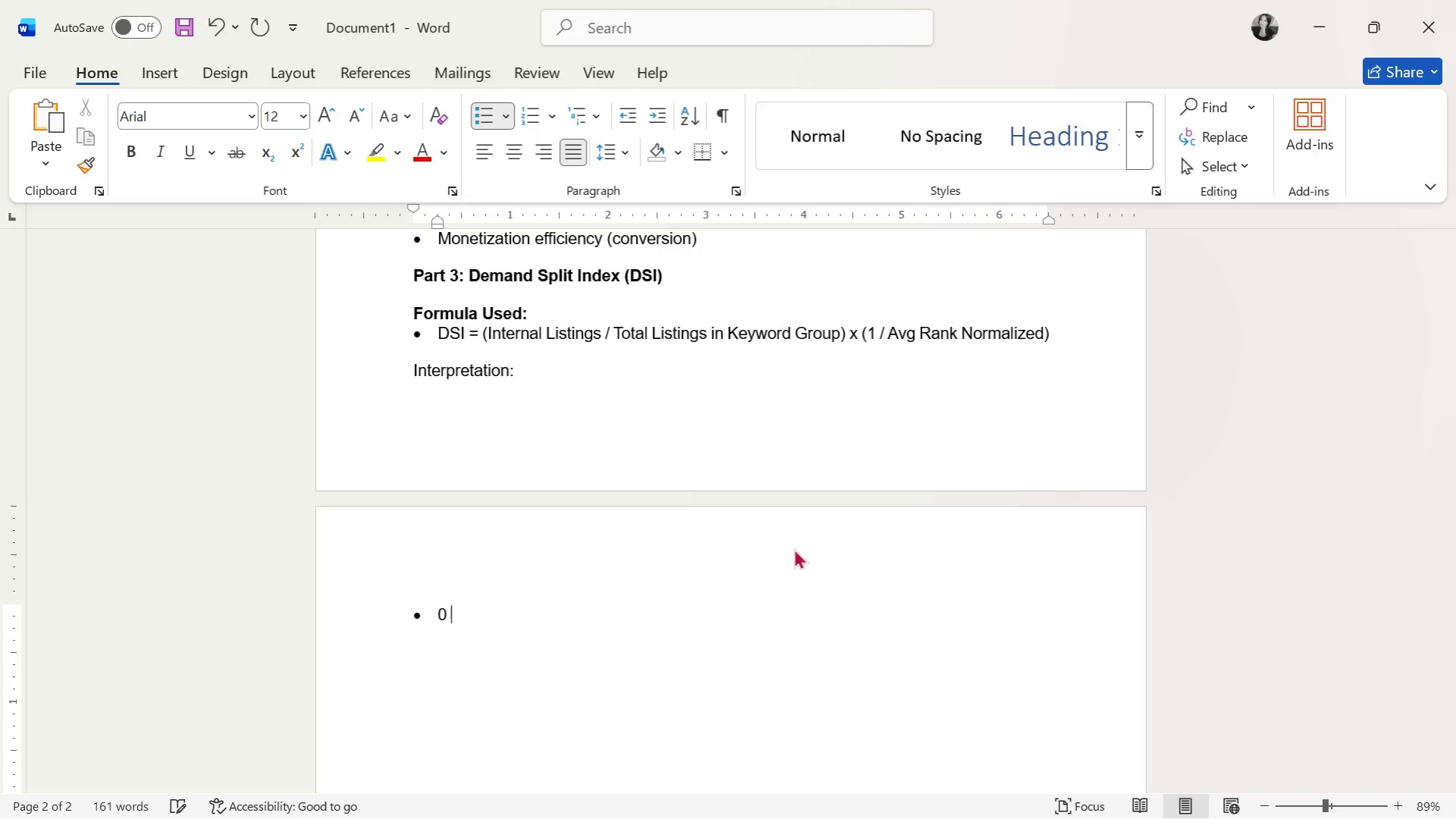 
key(Control+ControlLeft)
 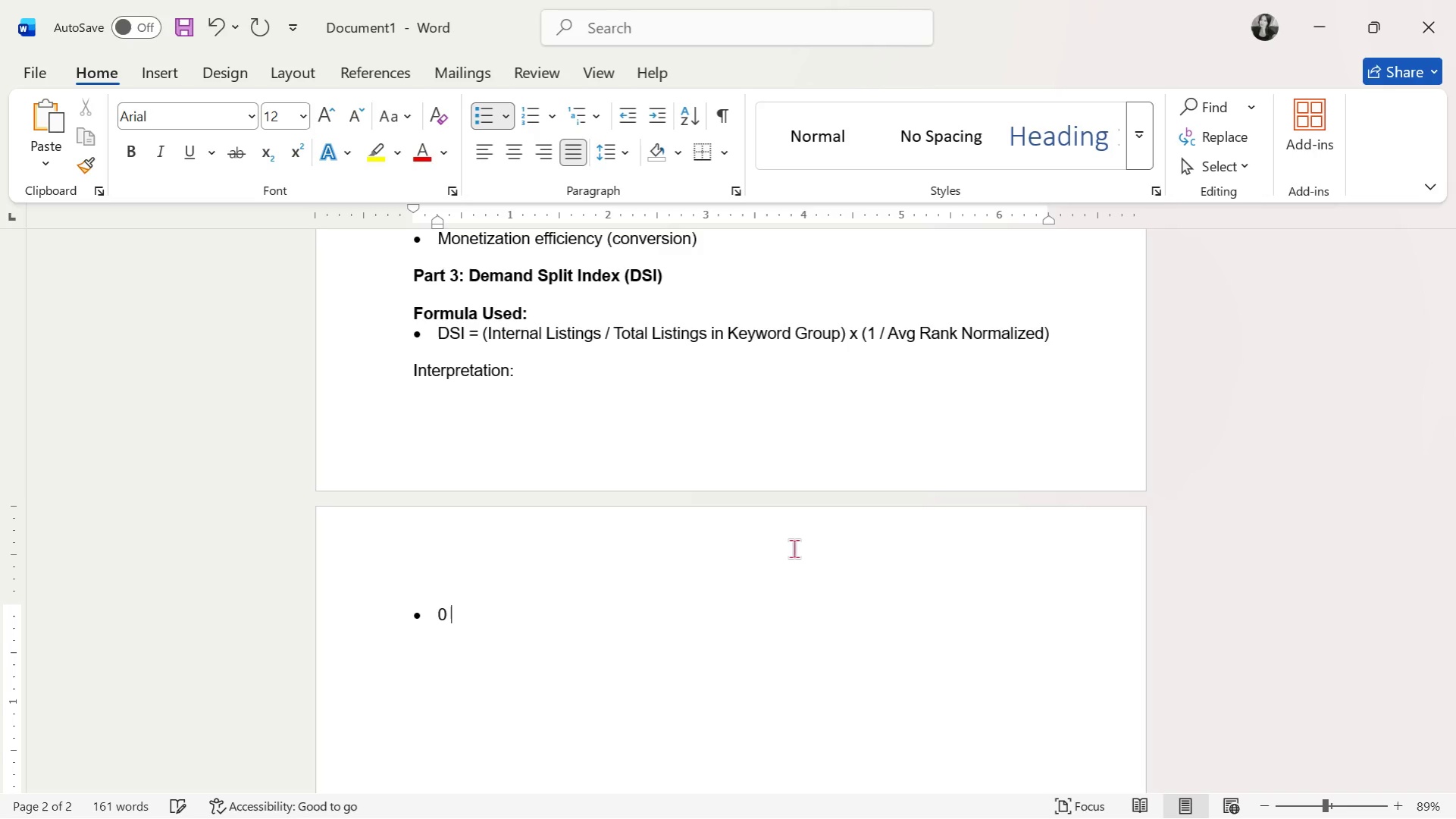 
key(Control+V)
 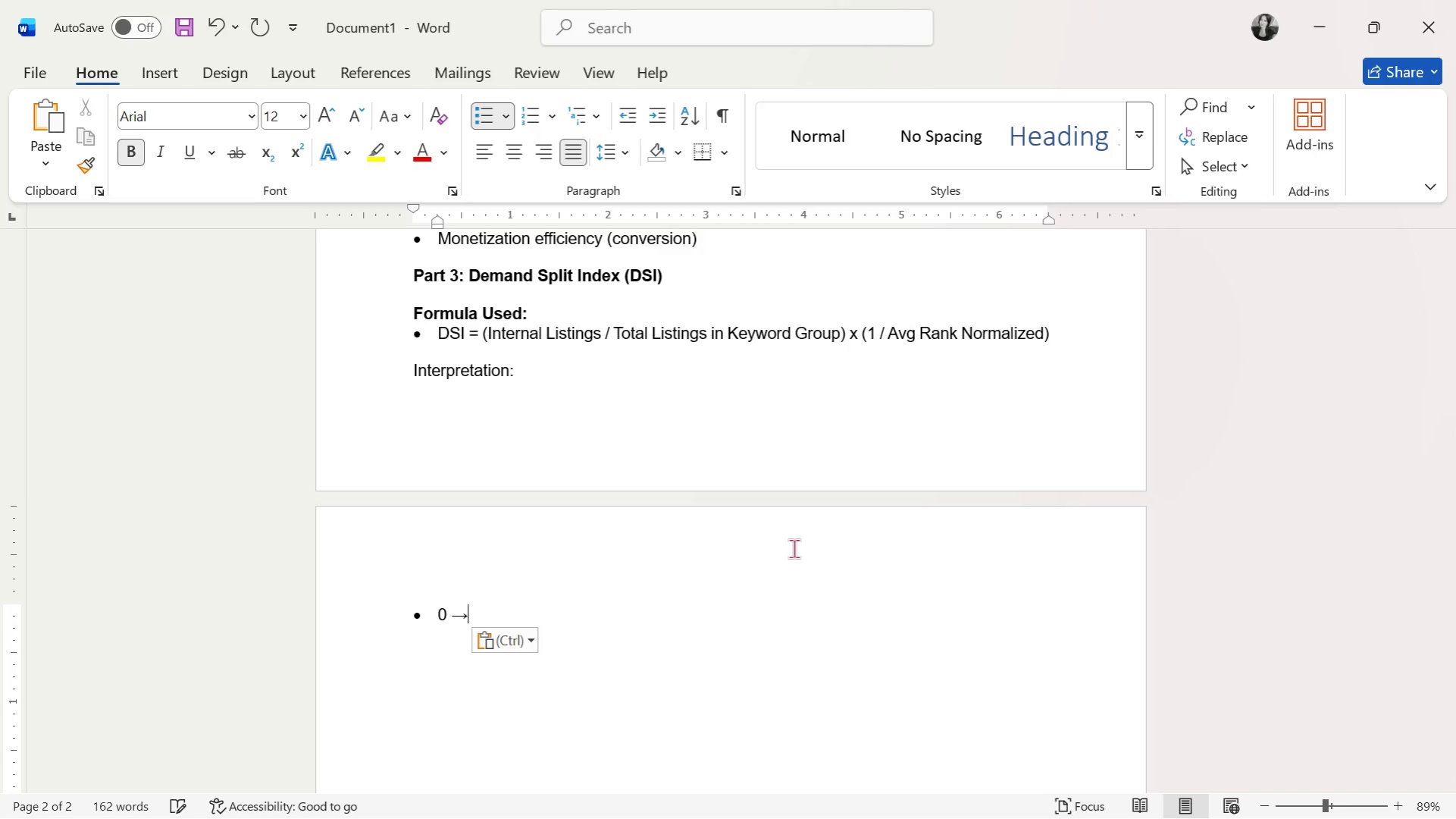 
type( No cannibalization)
 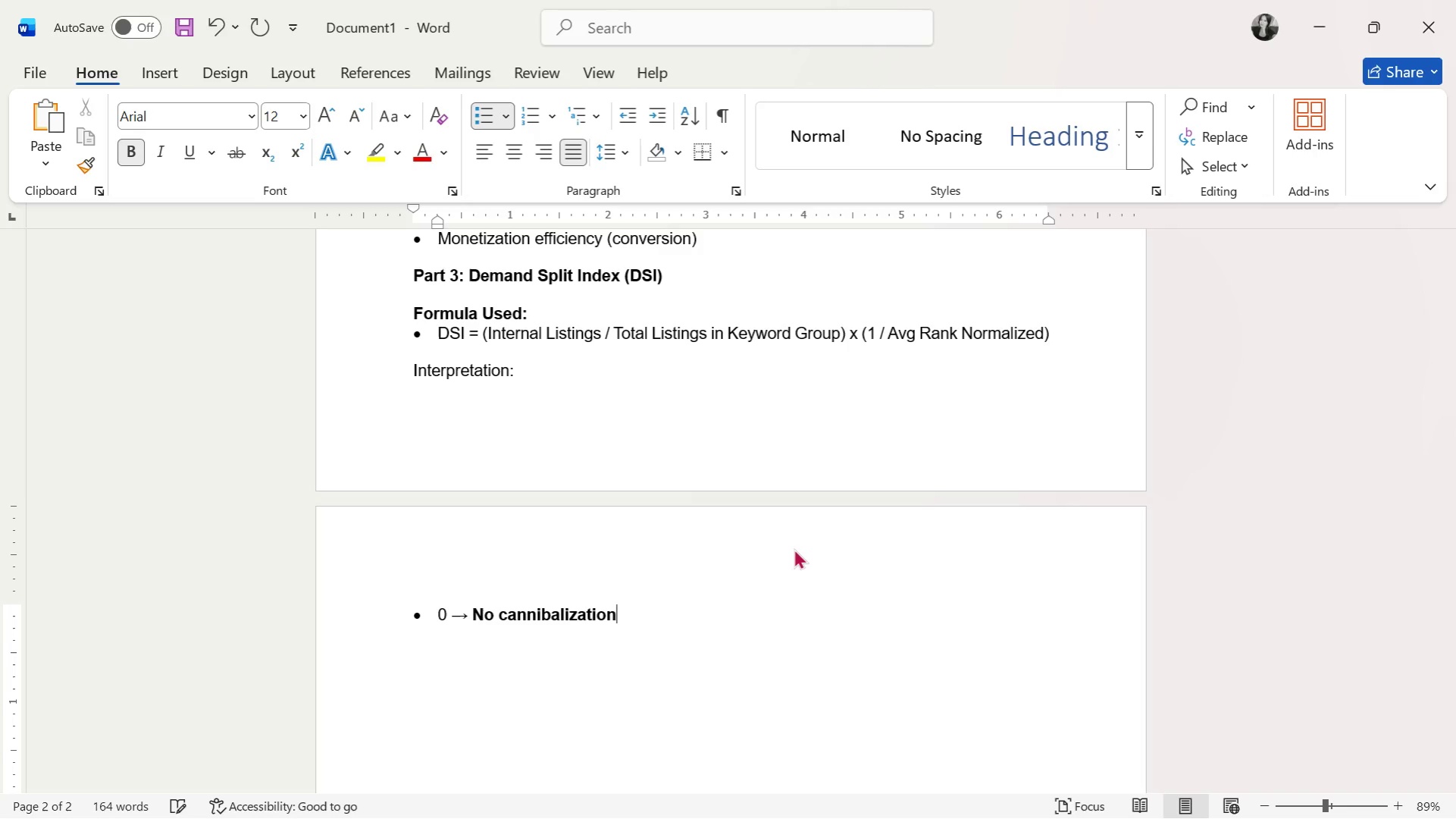 
key(Enter)
 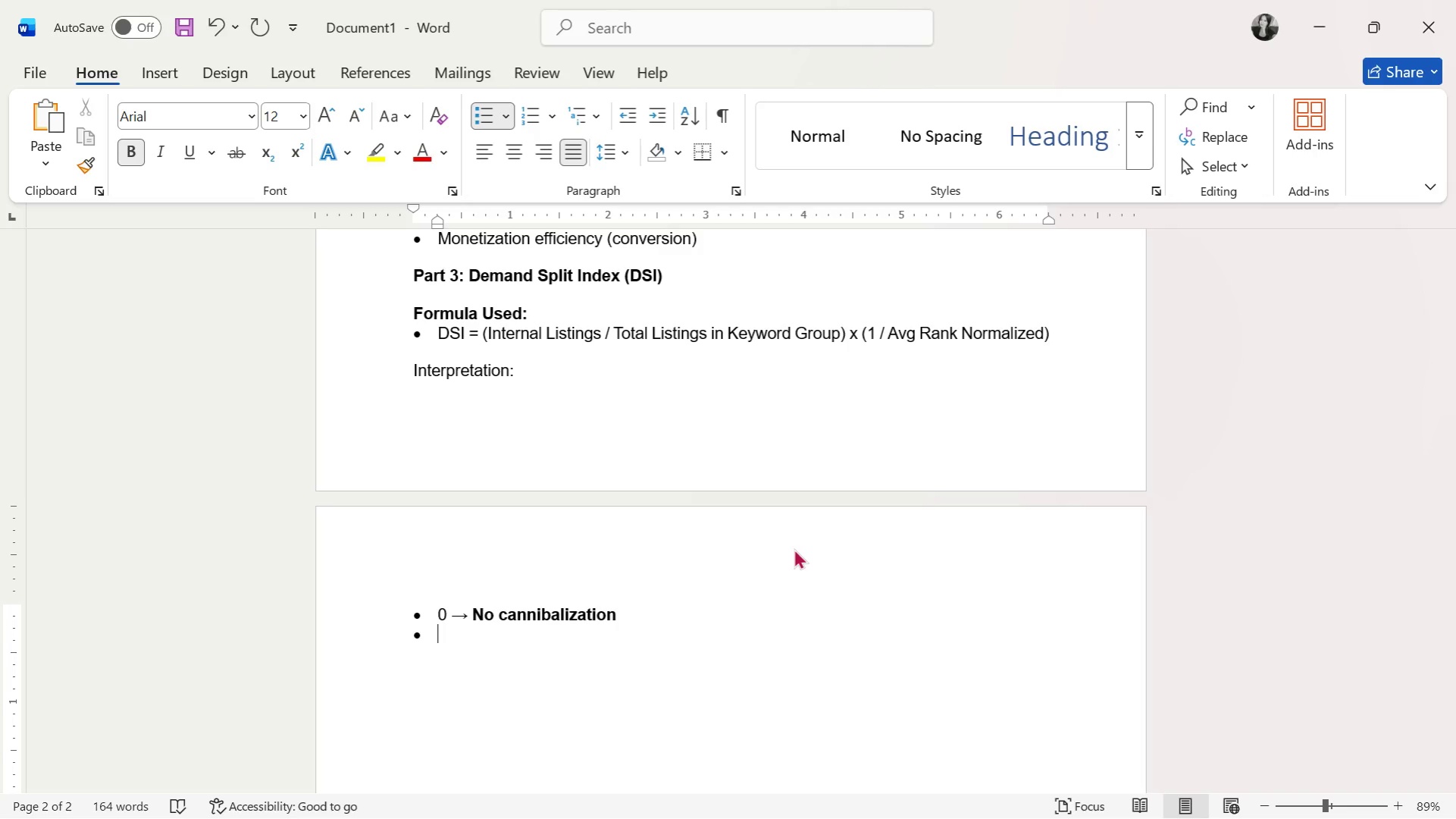 
key(1)
 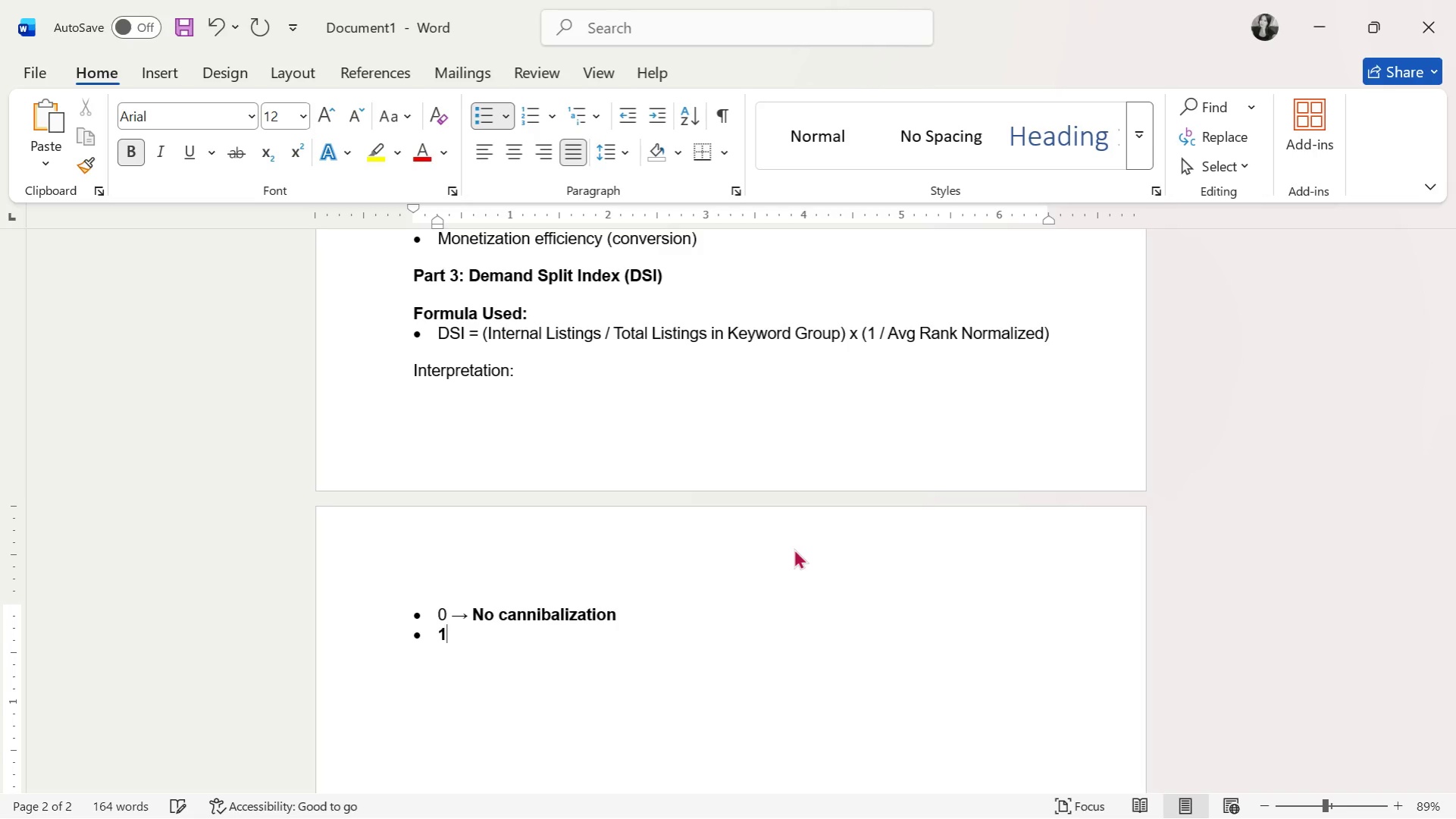 
key(Space)
 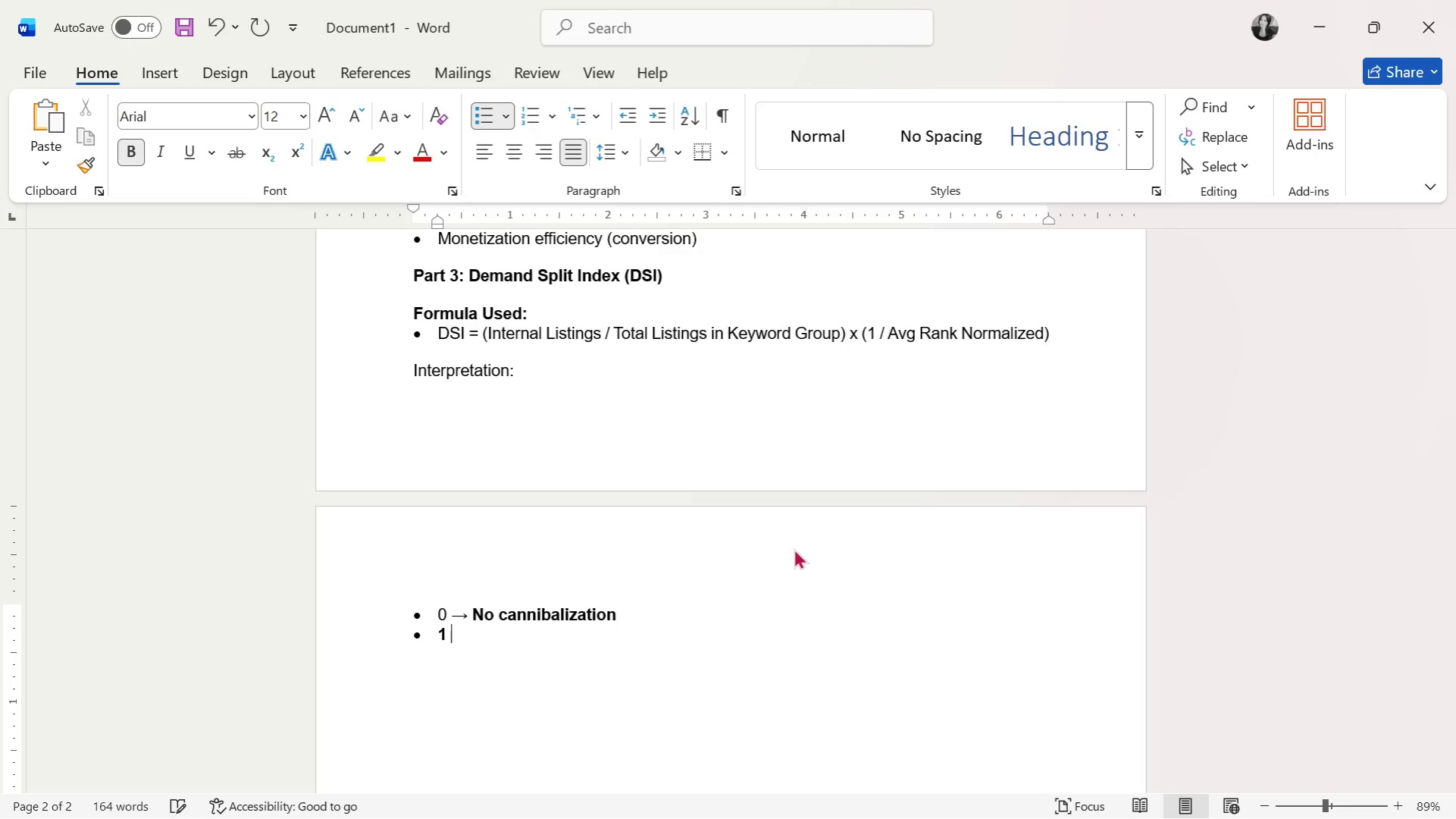 
key(Control+ControlLeft)
 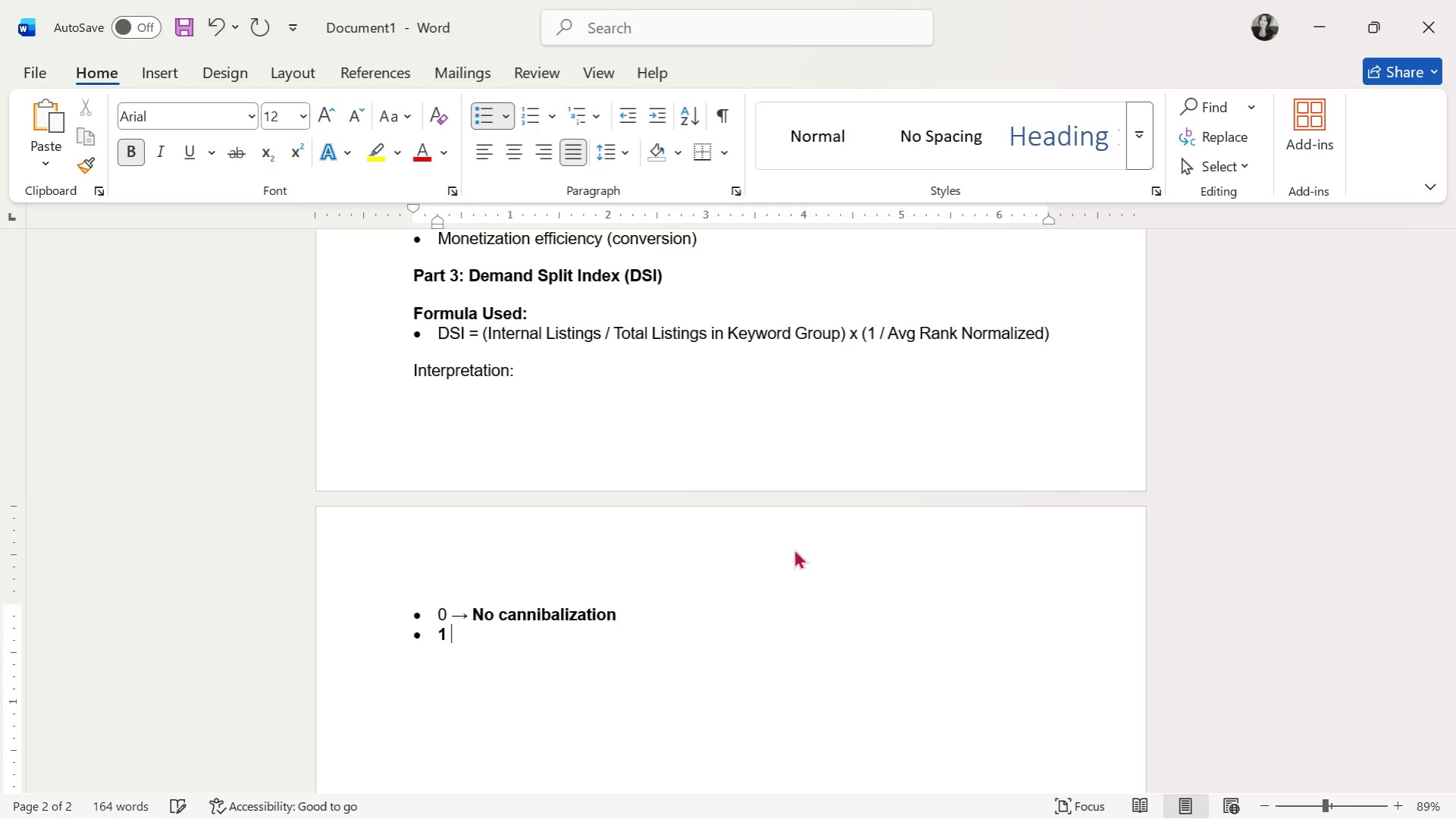 
key(Control+V)
 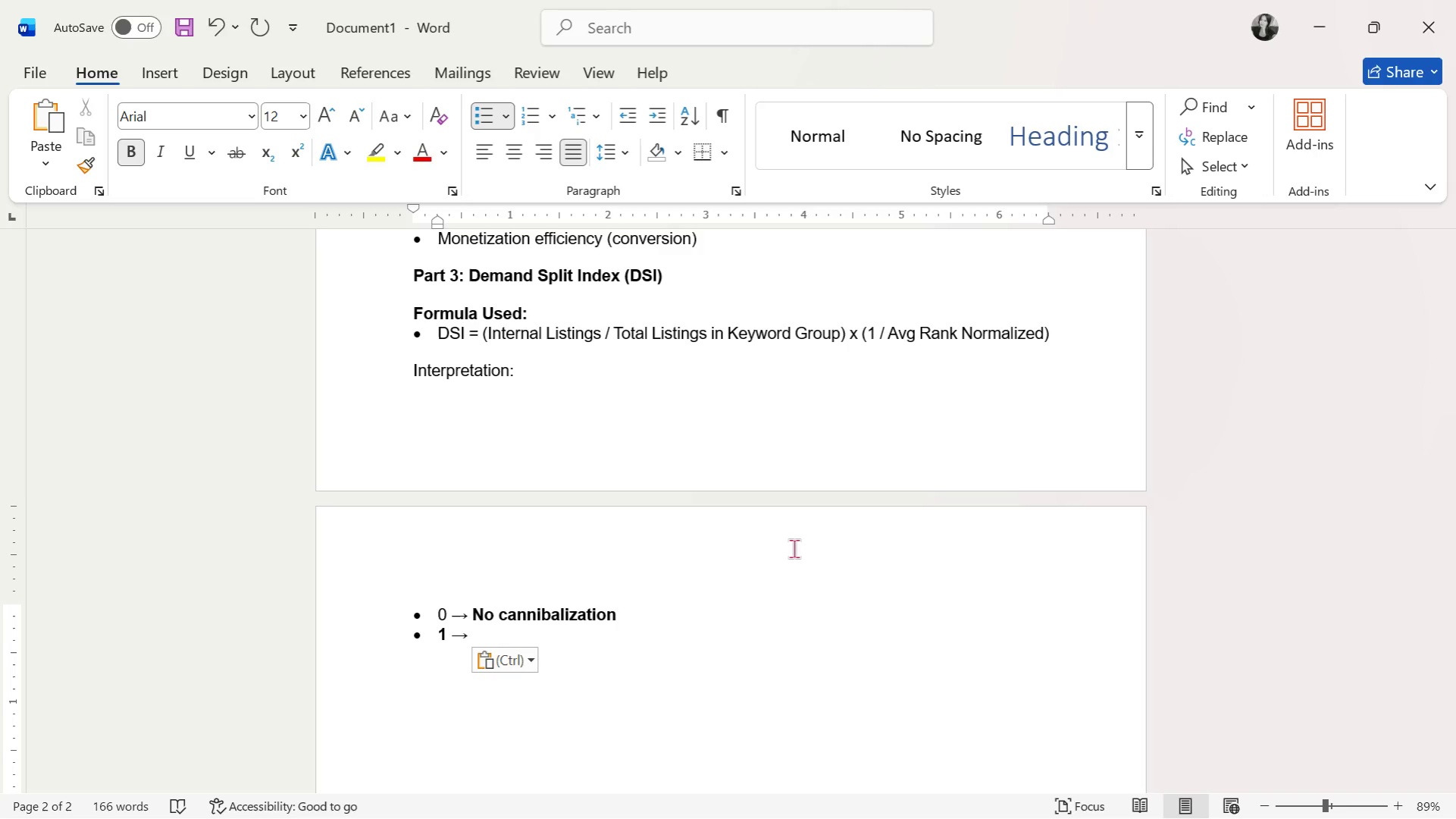 
type( Severe internal competition loss)
 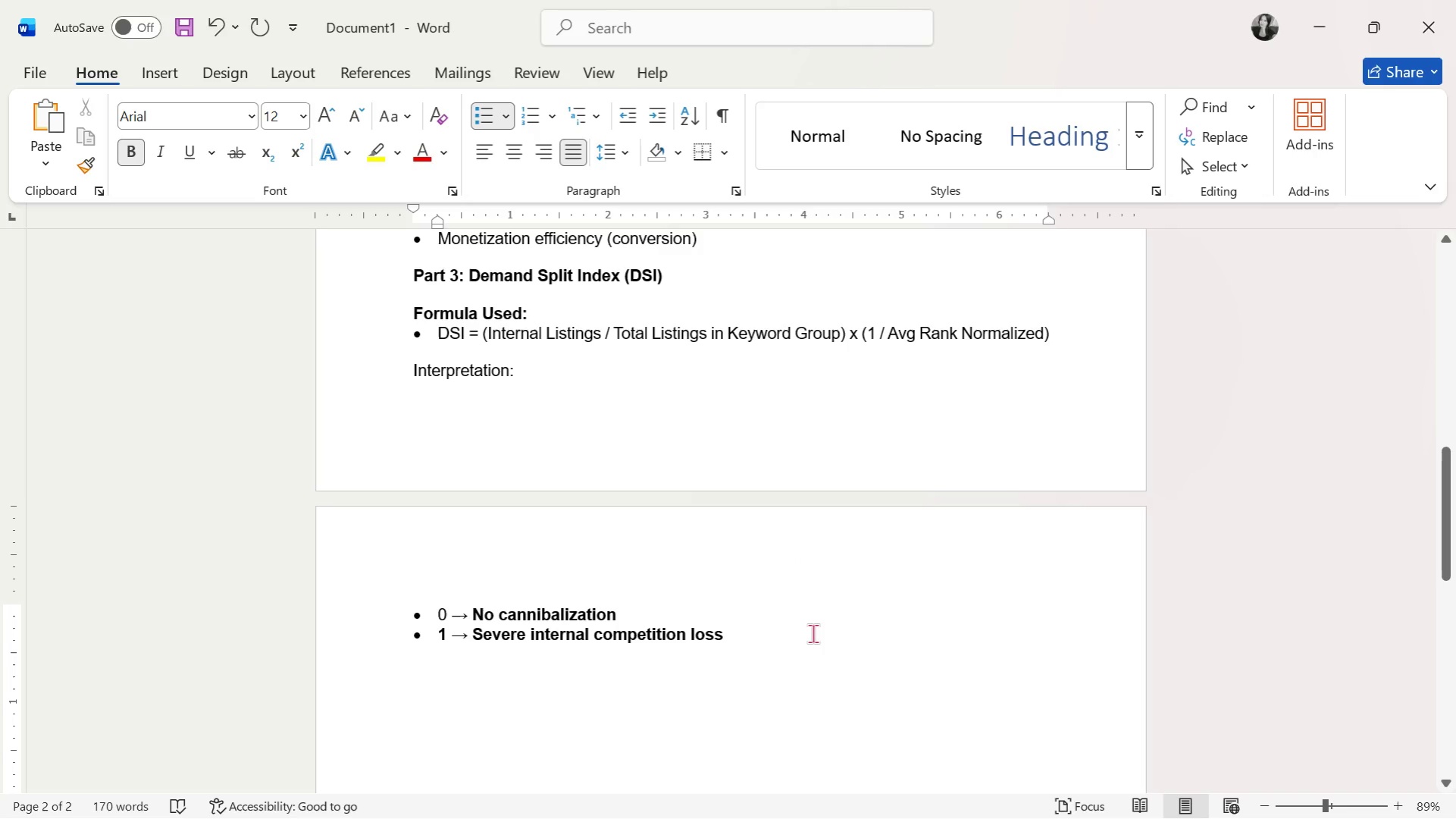 
left_click_drag(start_coordinate=[811, 635], to_coordinate=[489, 613])
 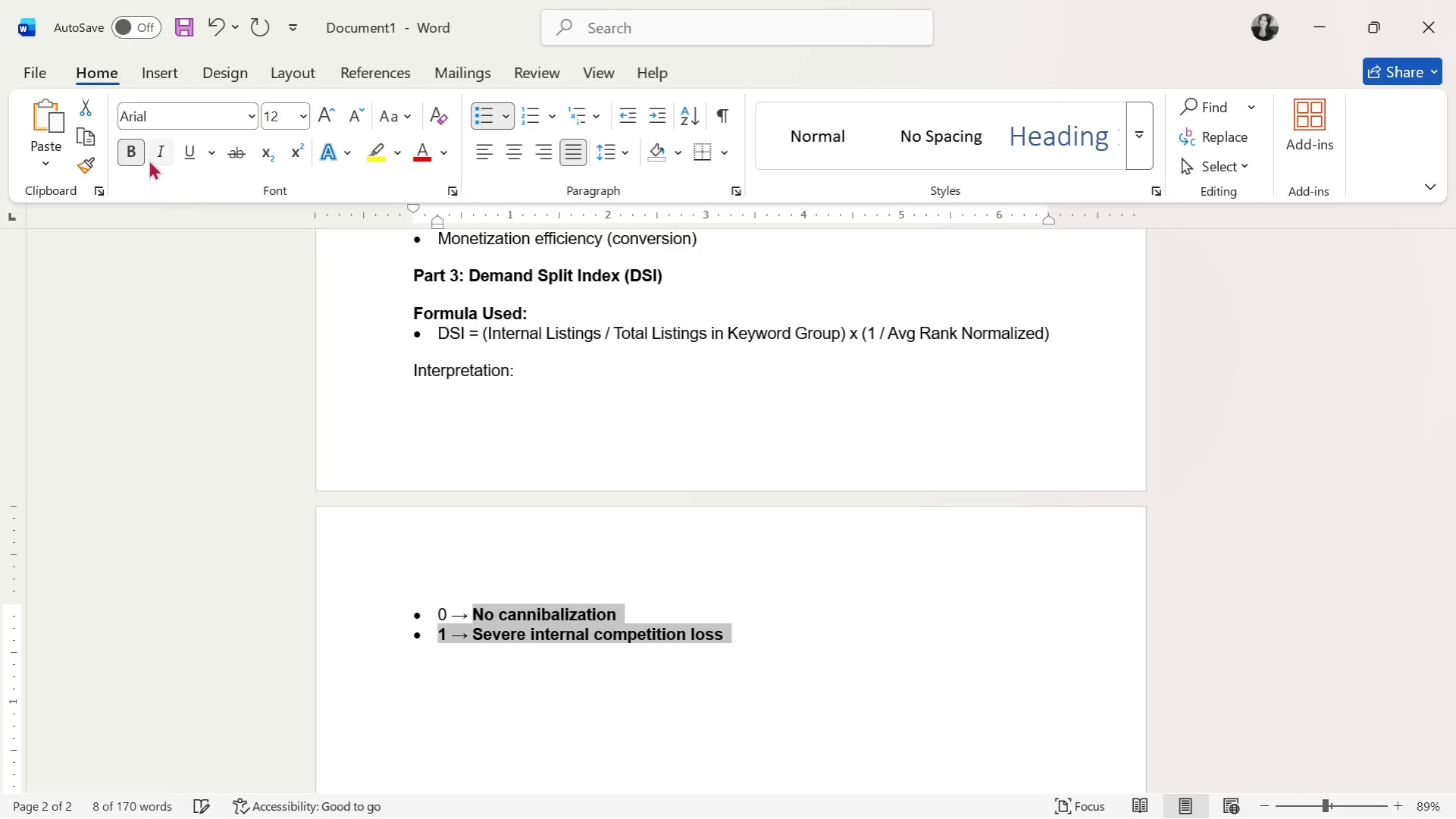 
left_click_drag(start_coordinate=[136, 146], to_coordinate=[138, 153])
 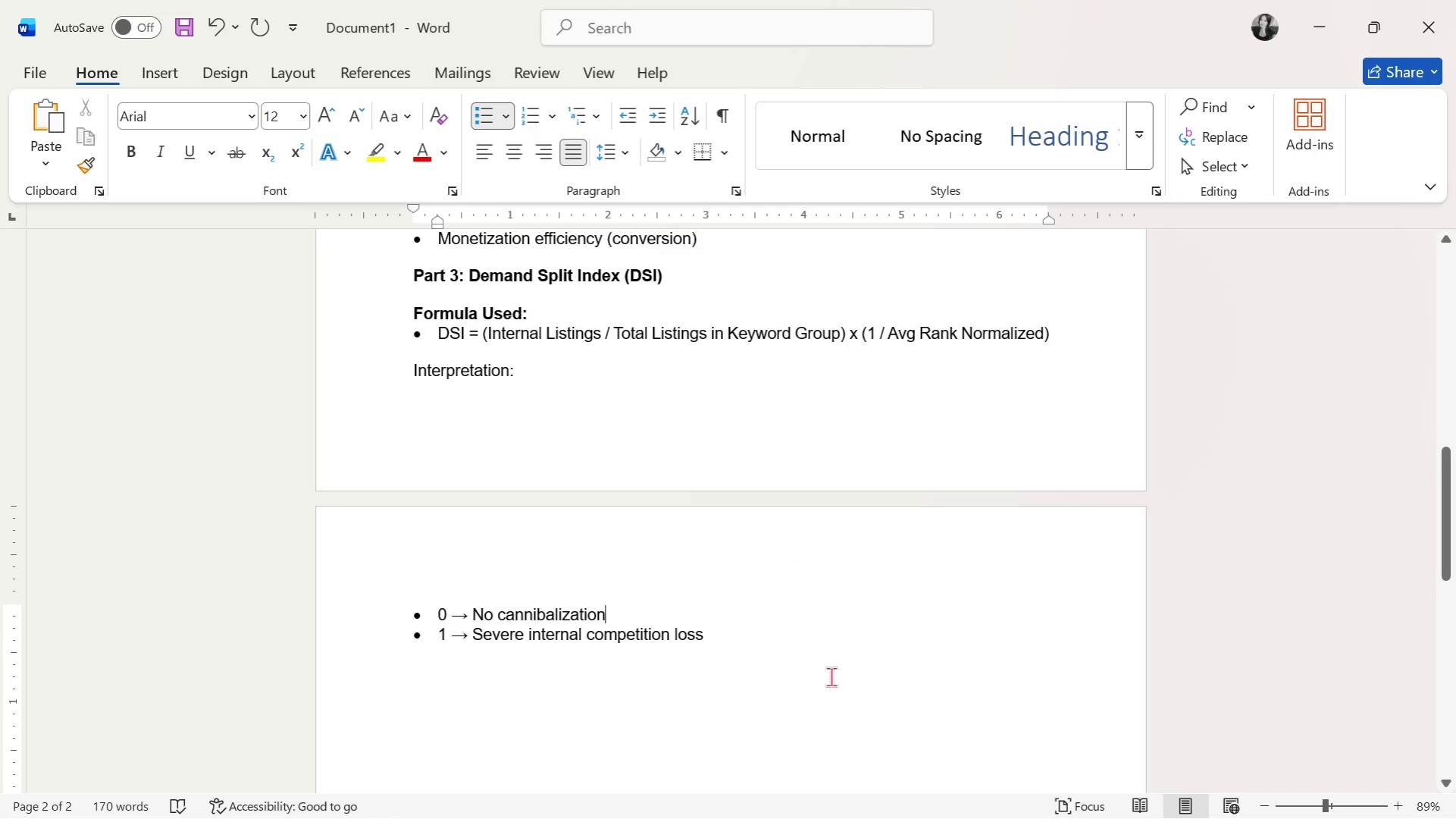 
left_click([765, 646])
 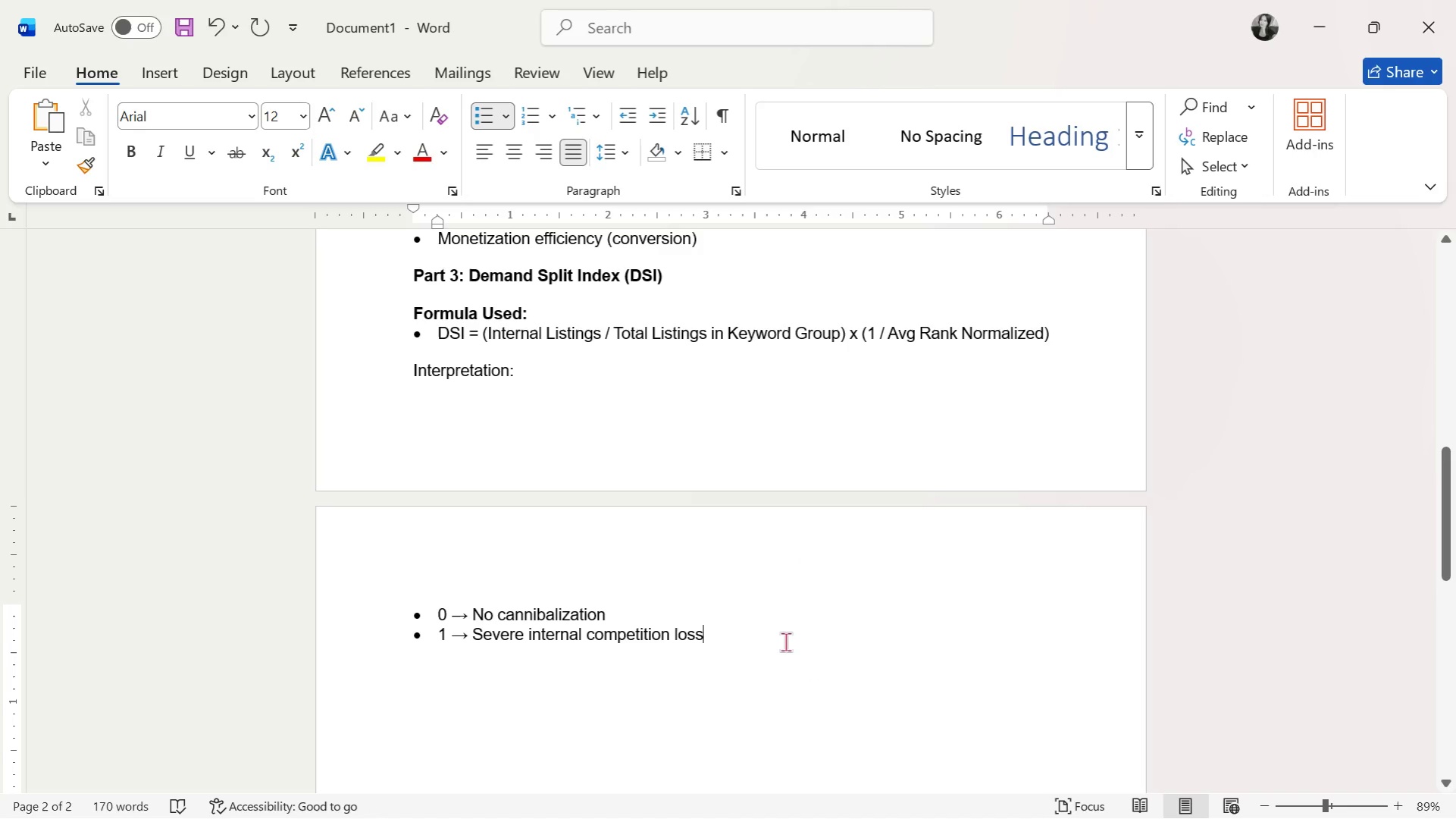 
key(Enter)
 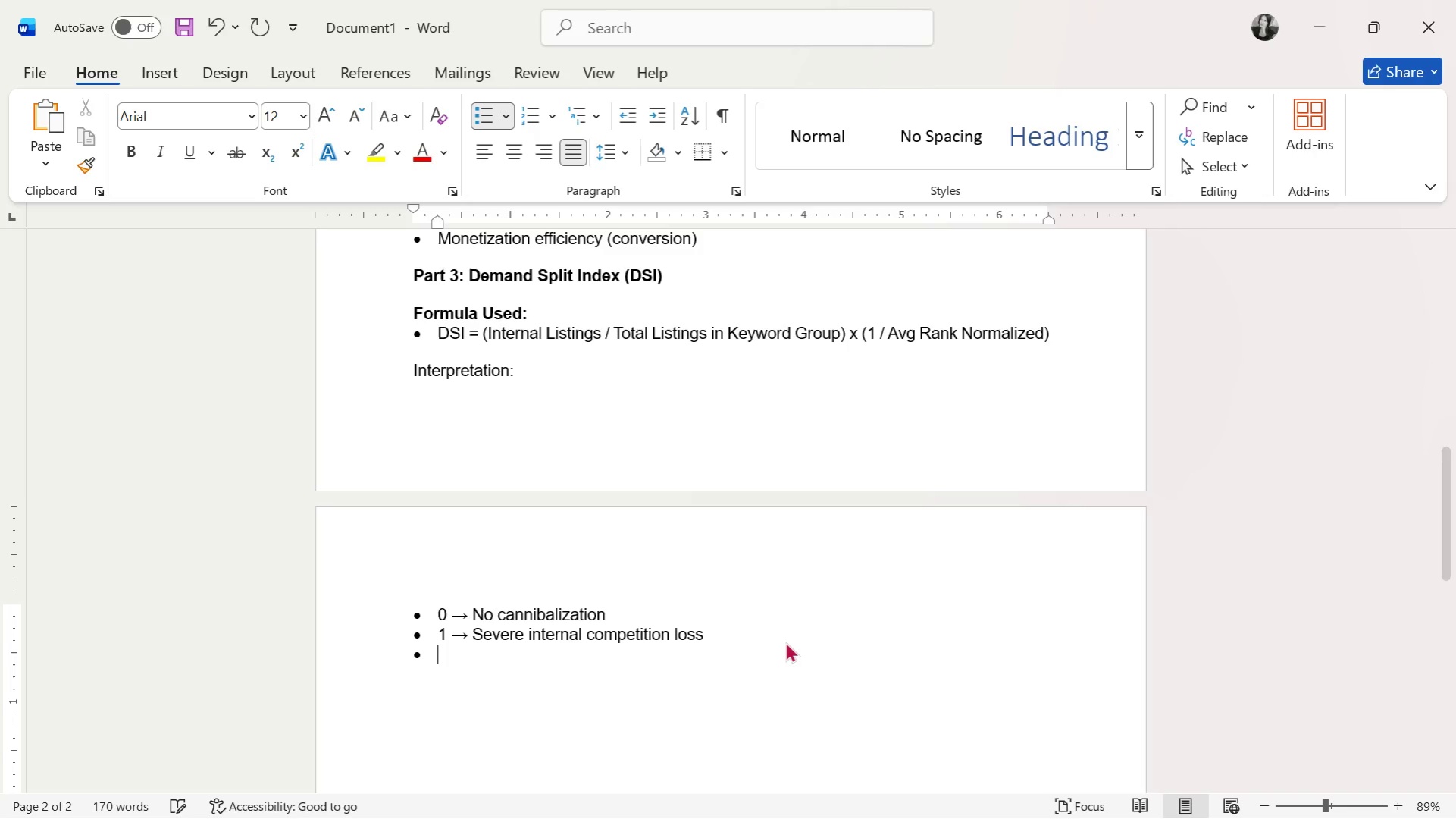 
key(Enter)
 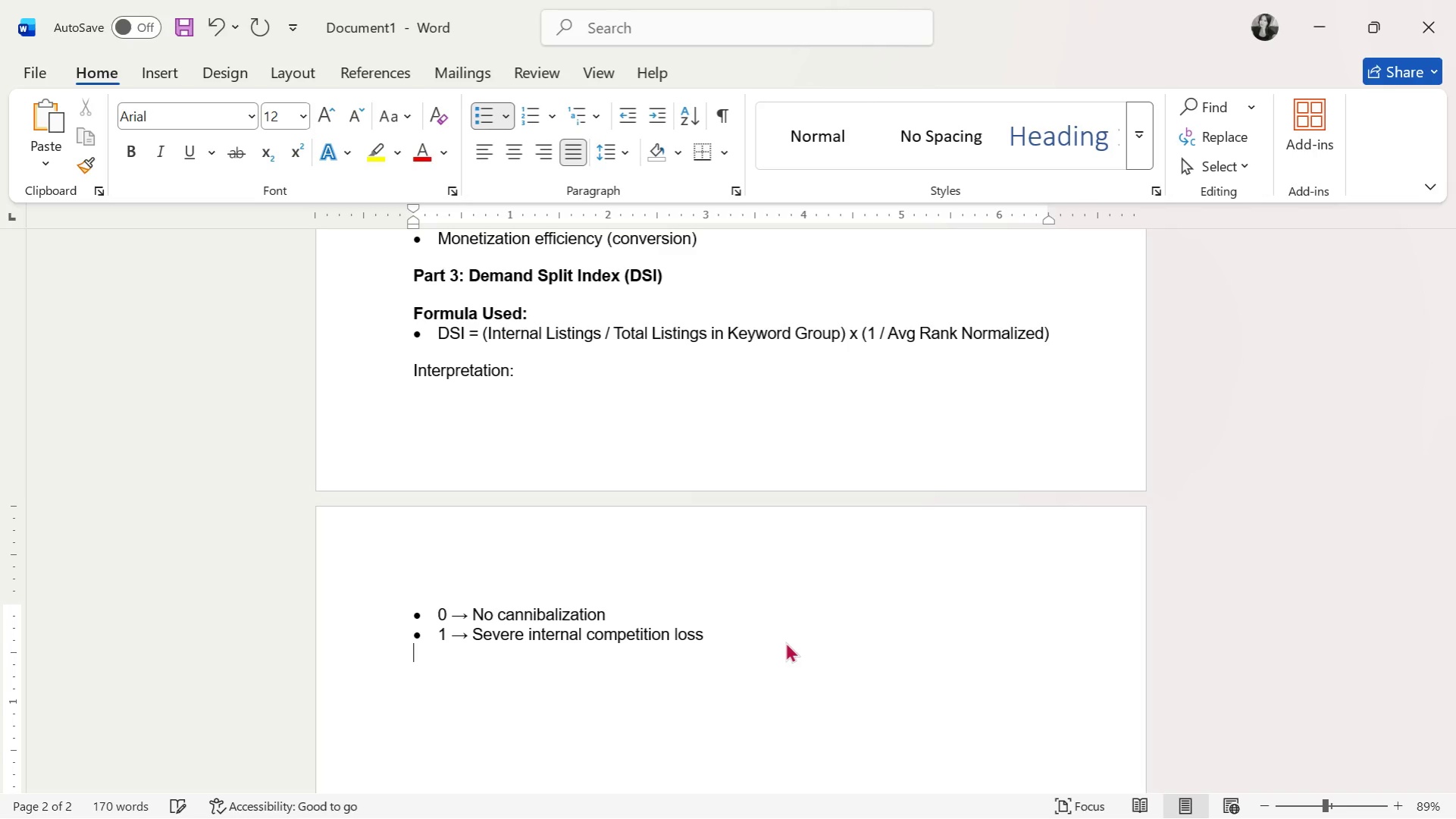 
key(Enter)
 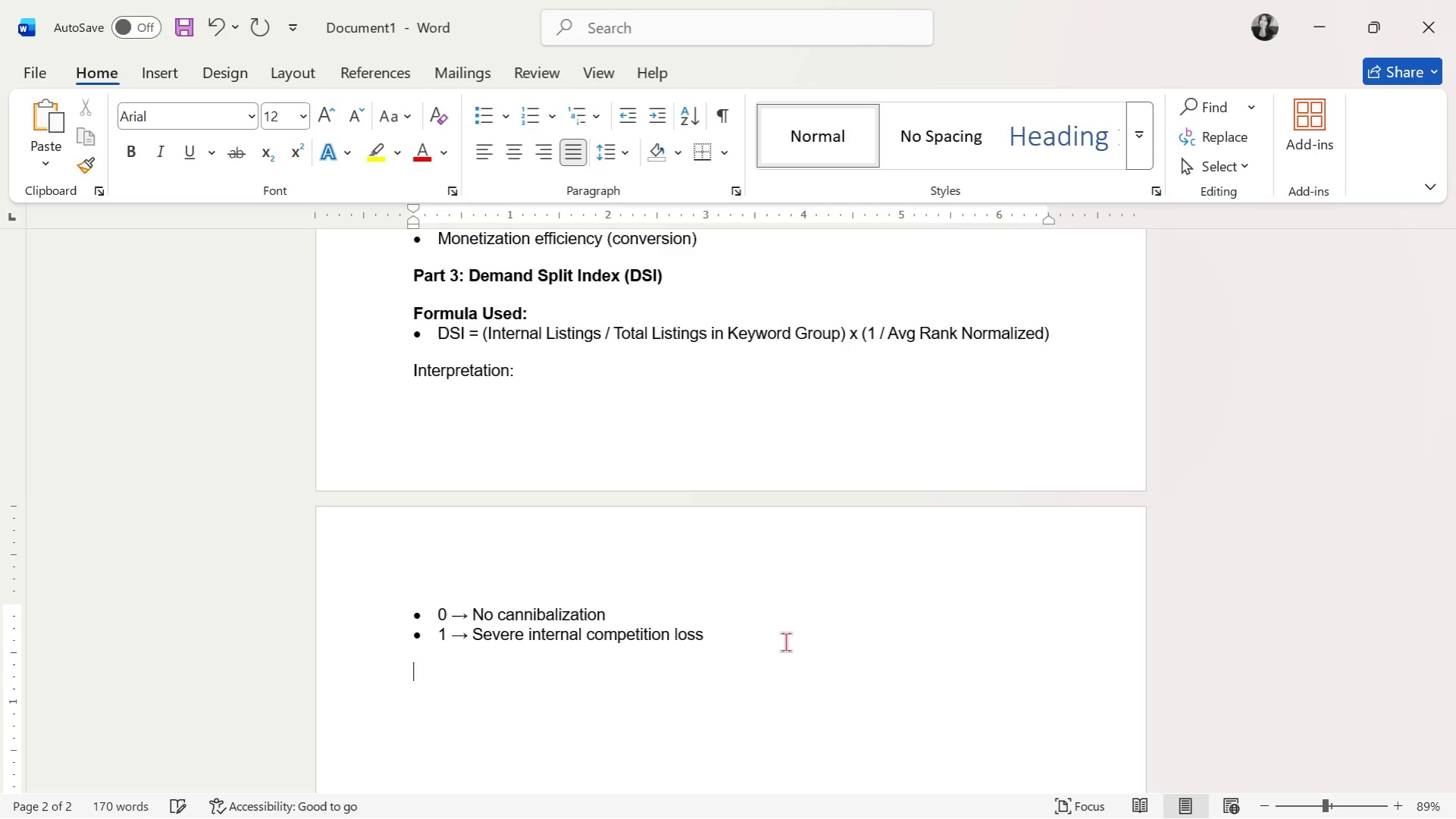 
type(Meaning:)
 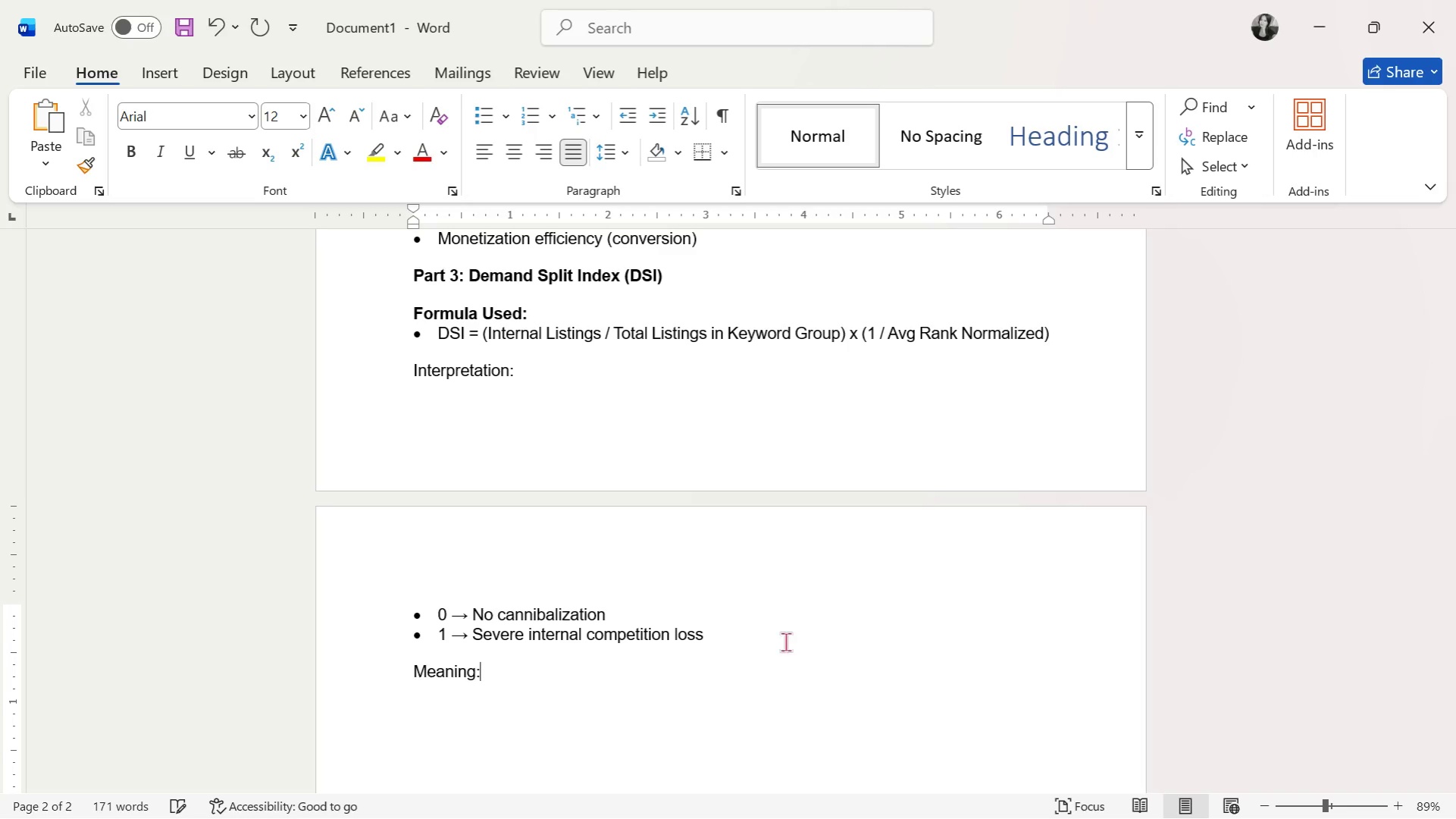 
key(Enter)
 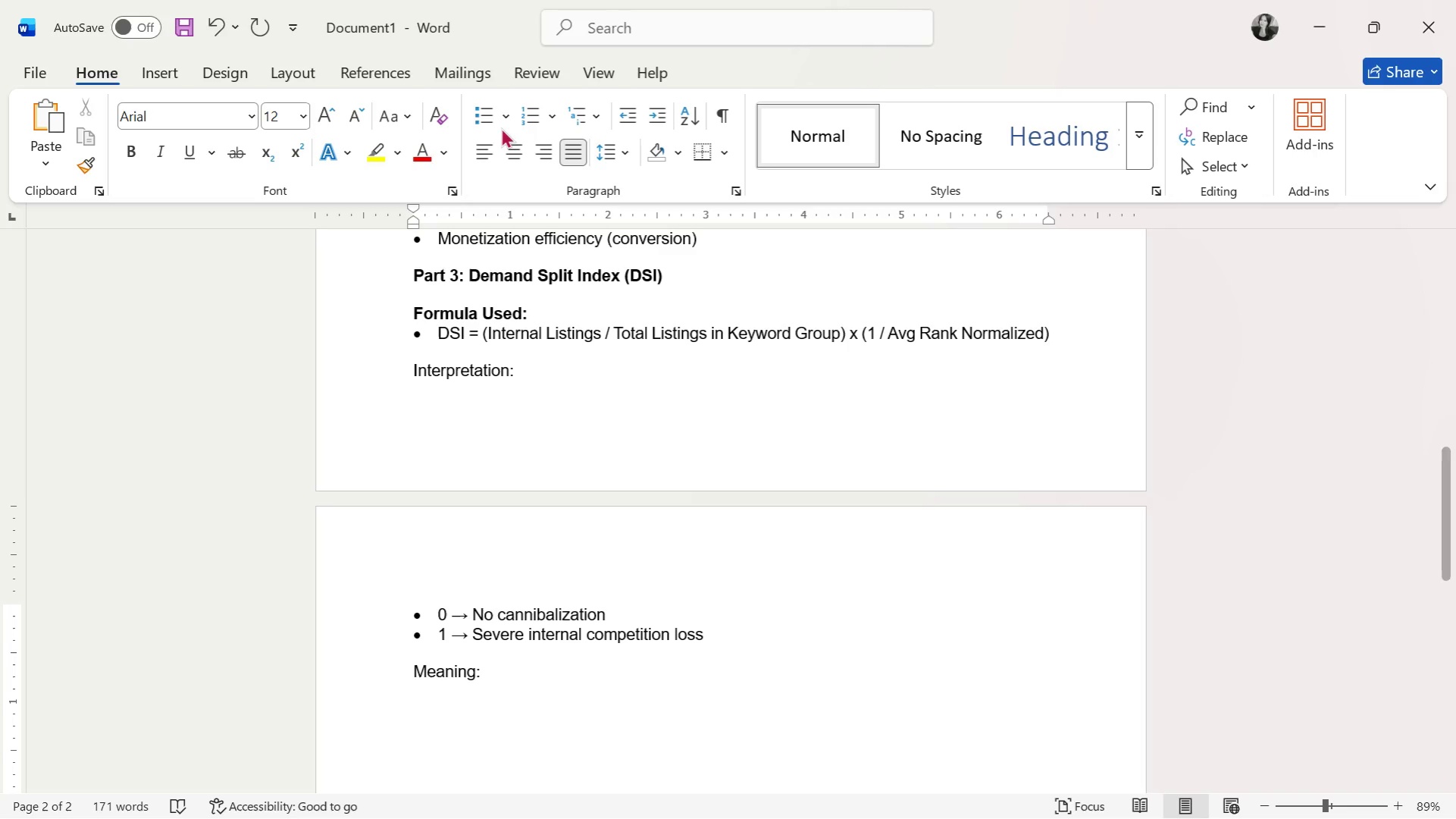 
left_click([485, 116])
 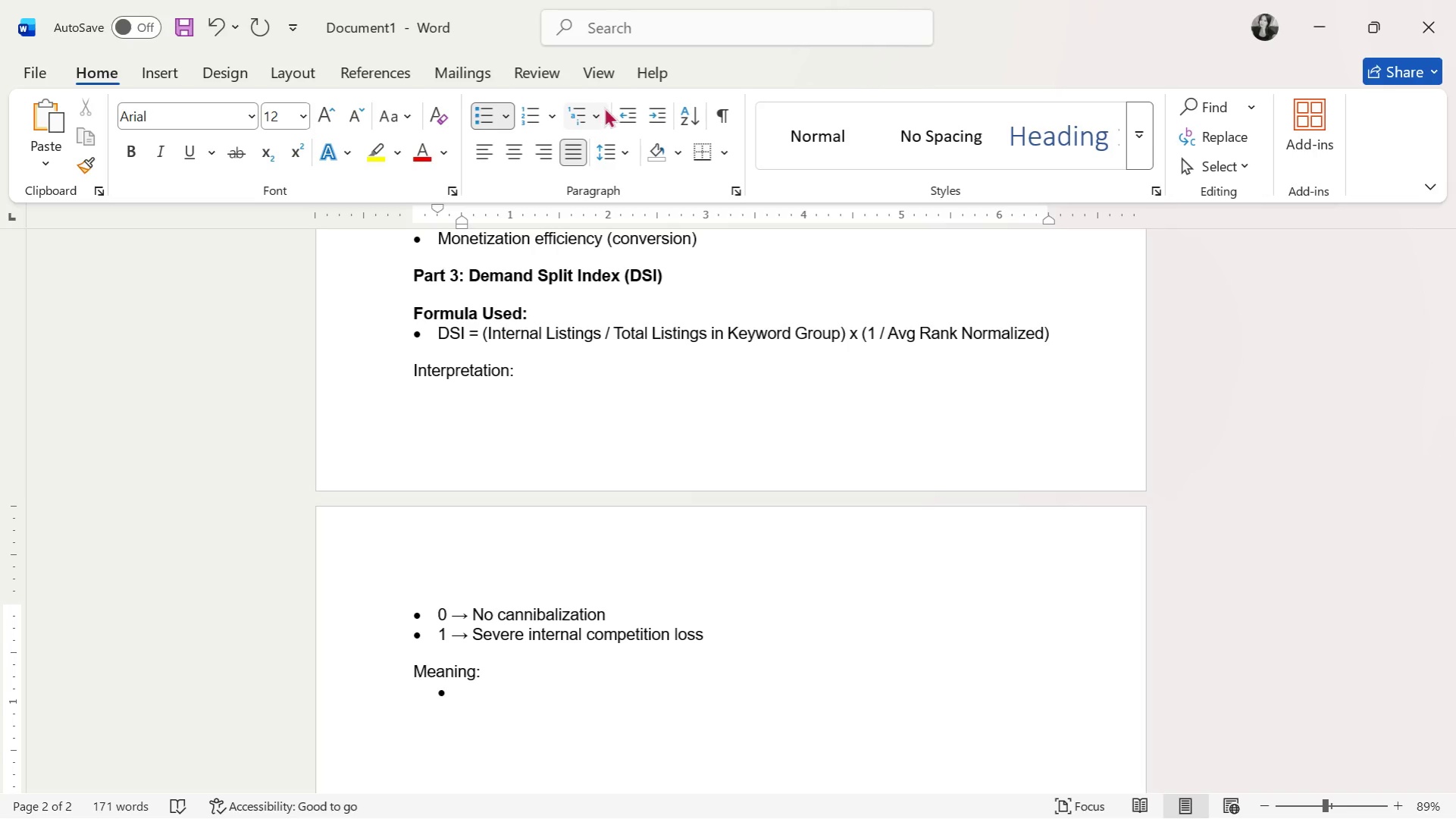 
left_click([618, 106])
 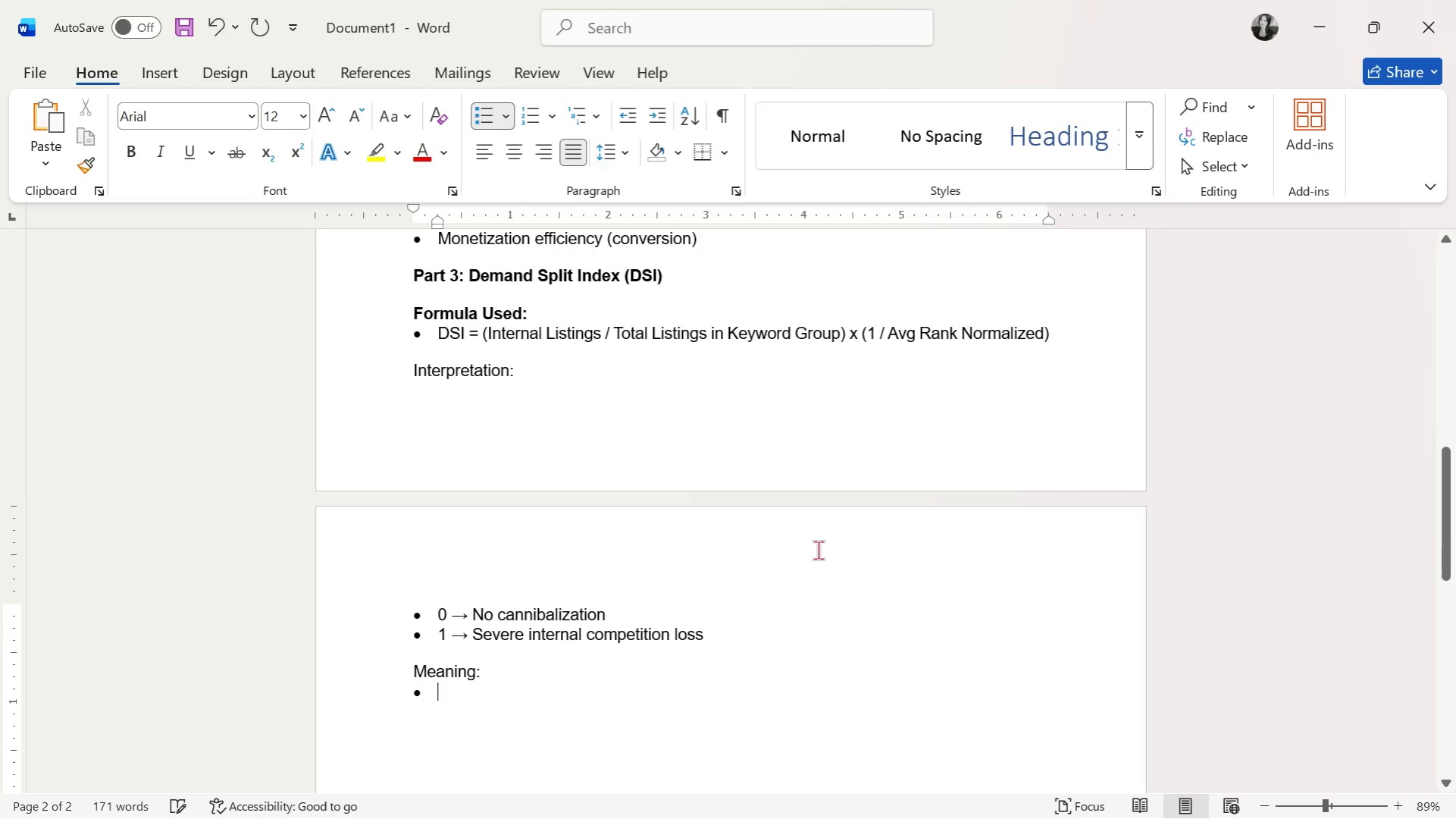 
scroll: coordinate [849, 566], scroll_direction: down, amount: 5.0
 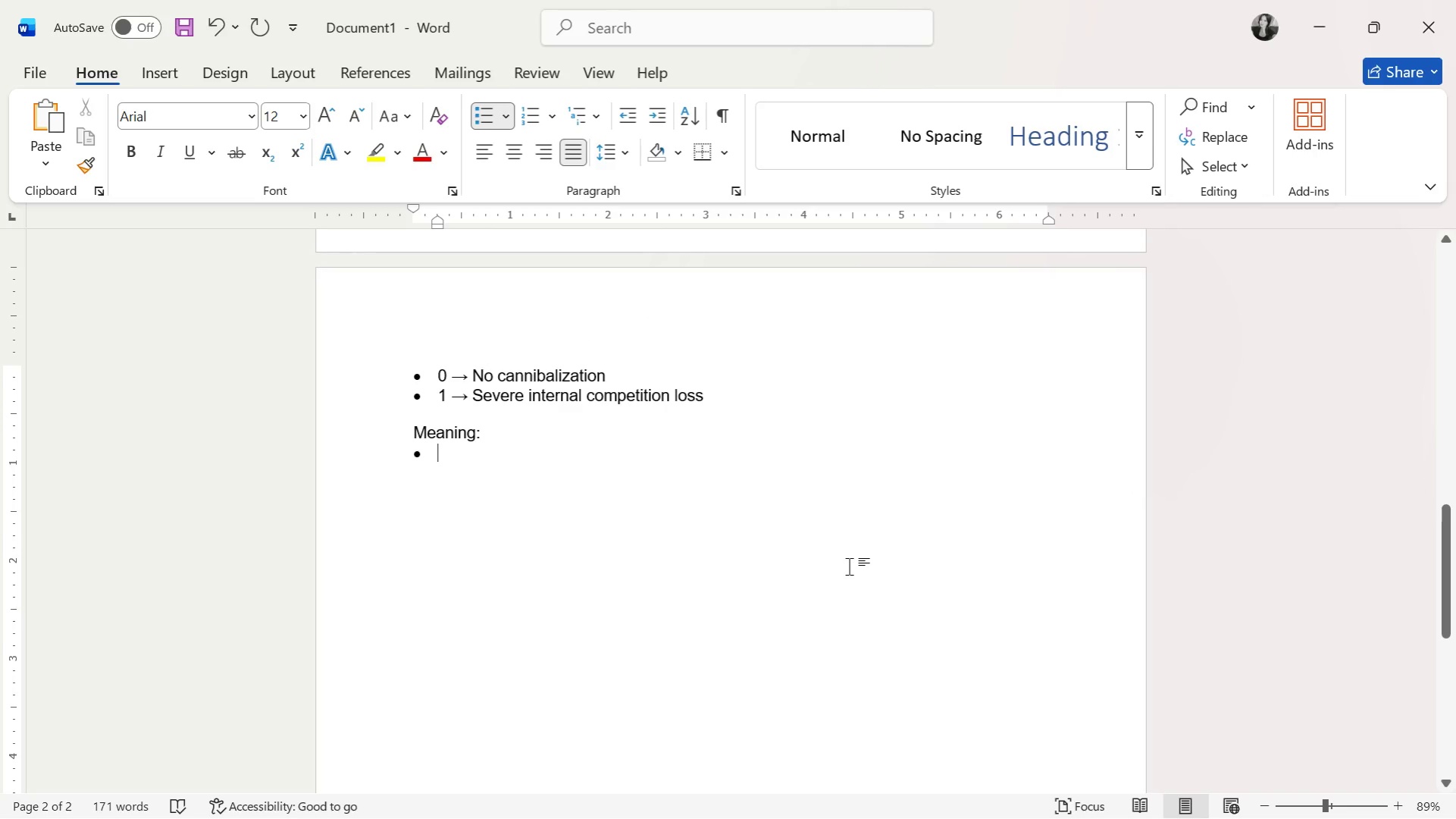 
type(High DSI = )
 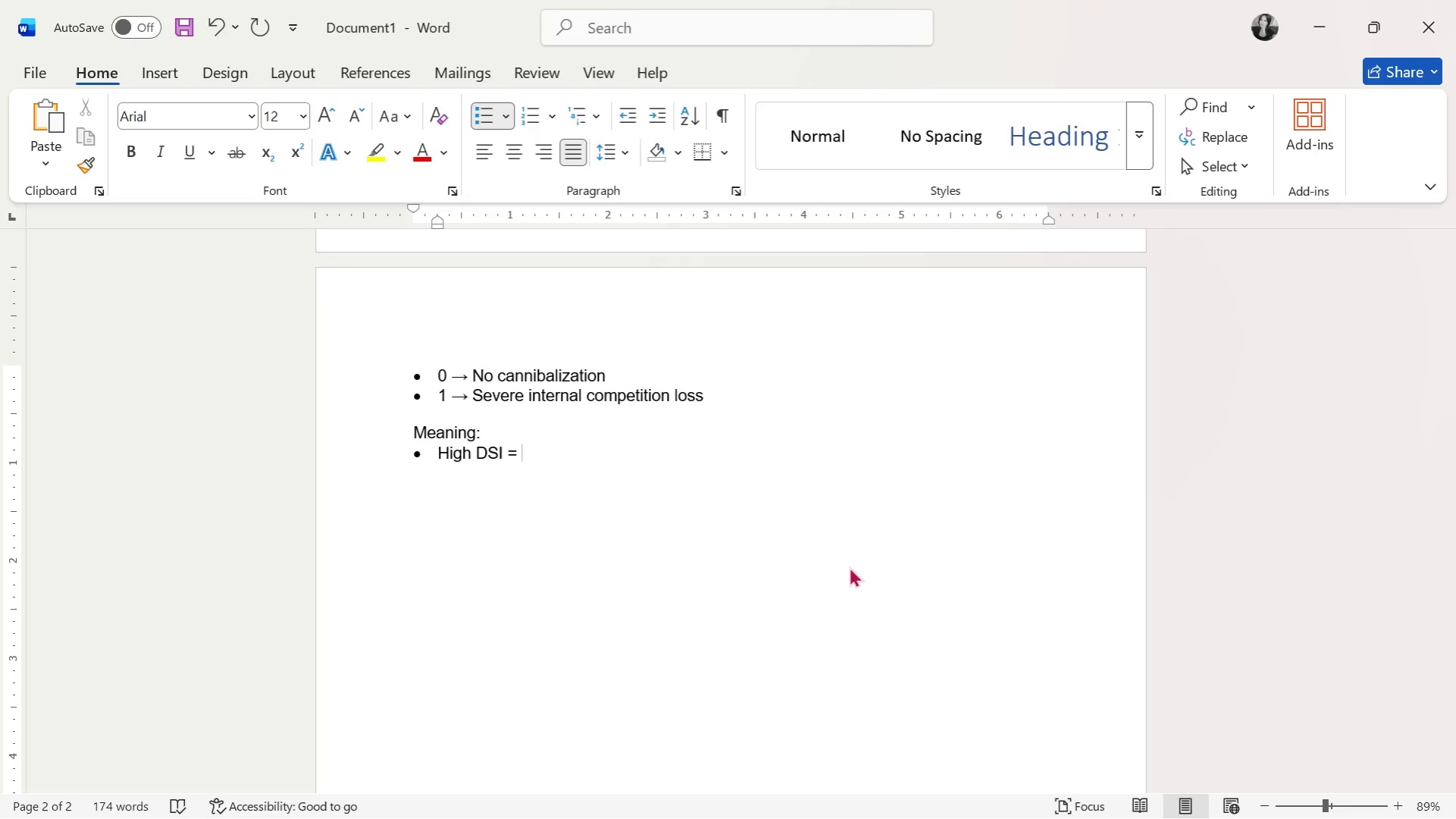 
wait(5.27)
 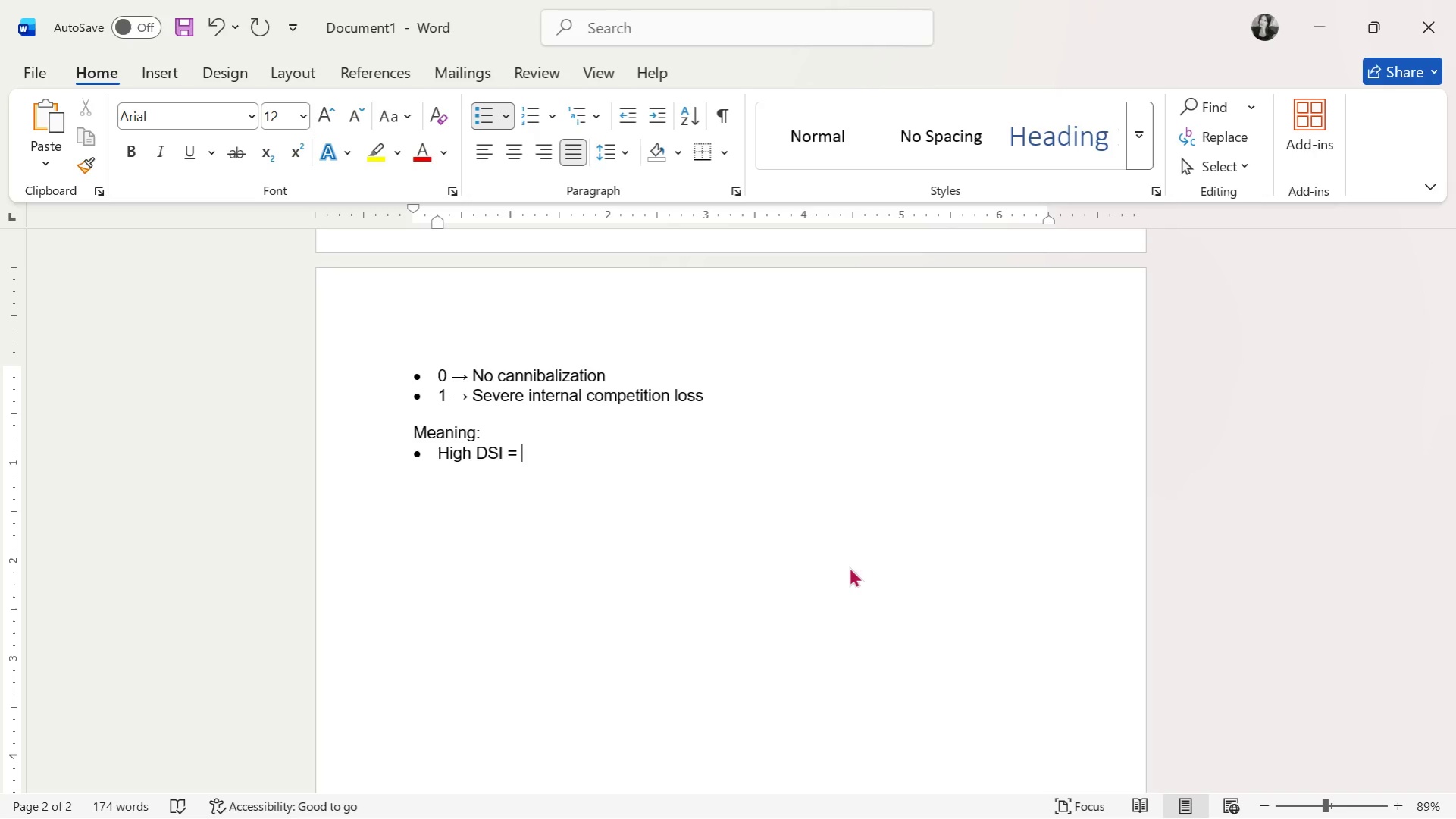 
type(listings are stealing impressions from each other)
 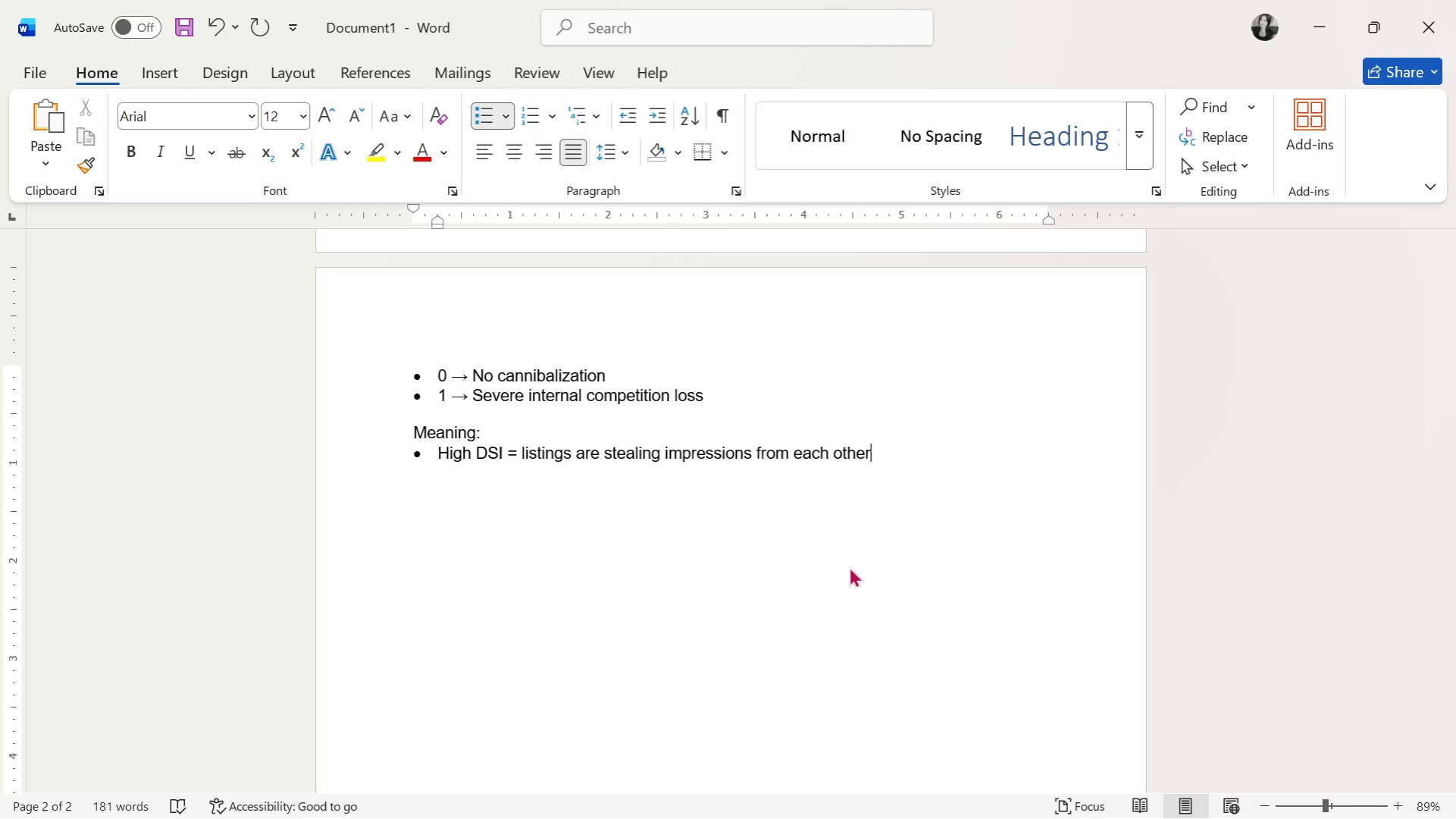 
key(Enter)
 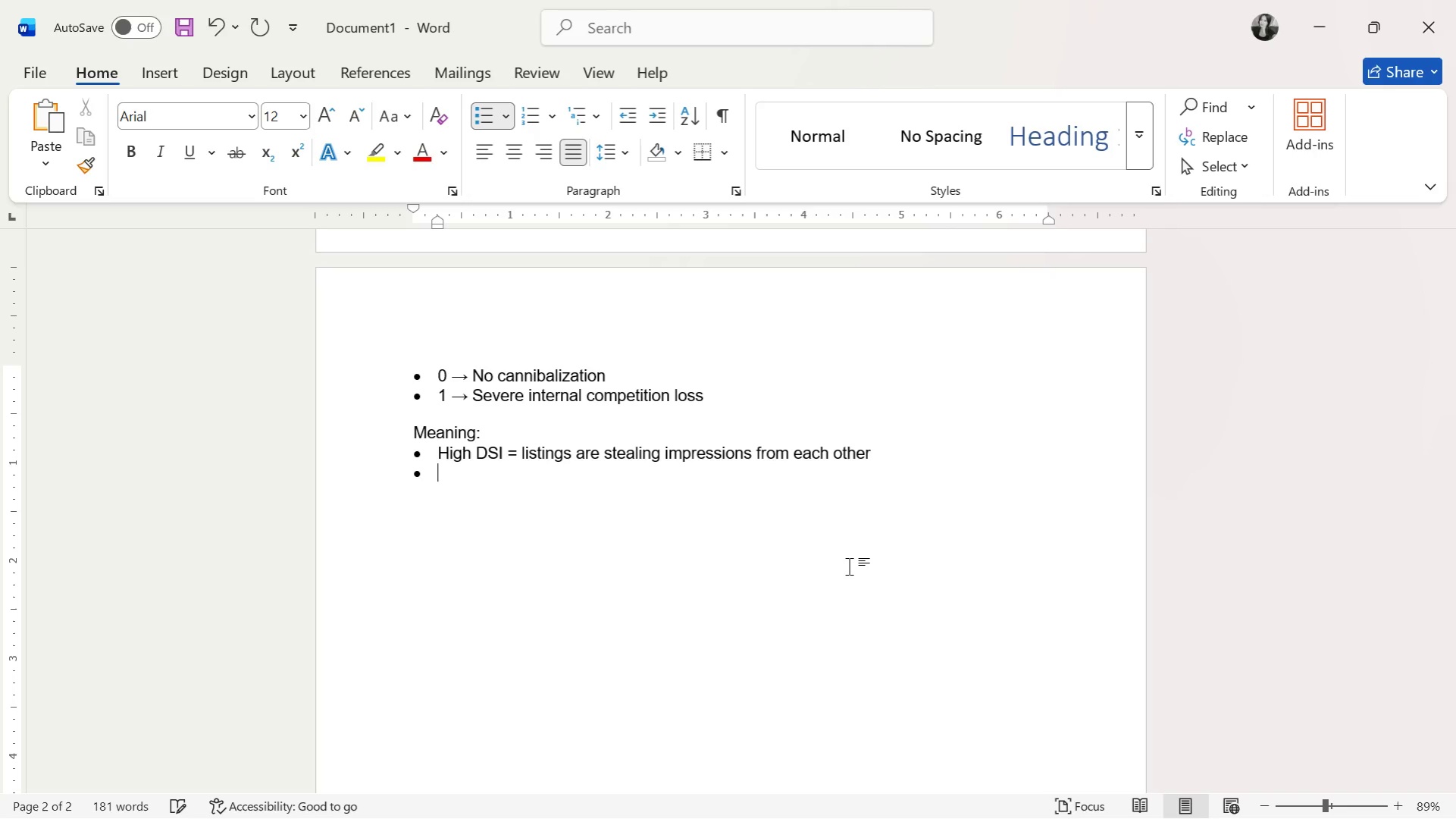 
type(Low DSI +)
key(Backspace)
type([=)
key(Backspace)
type( )
 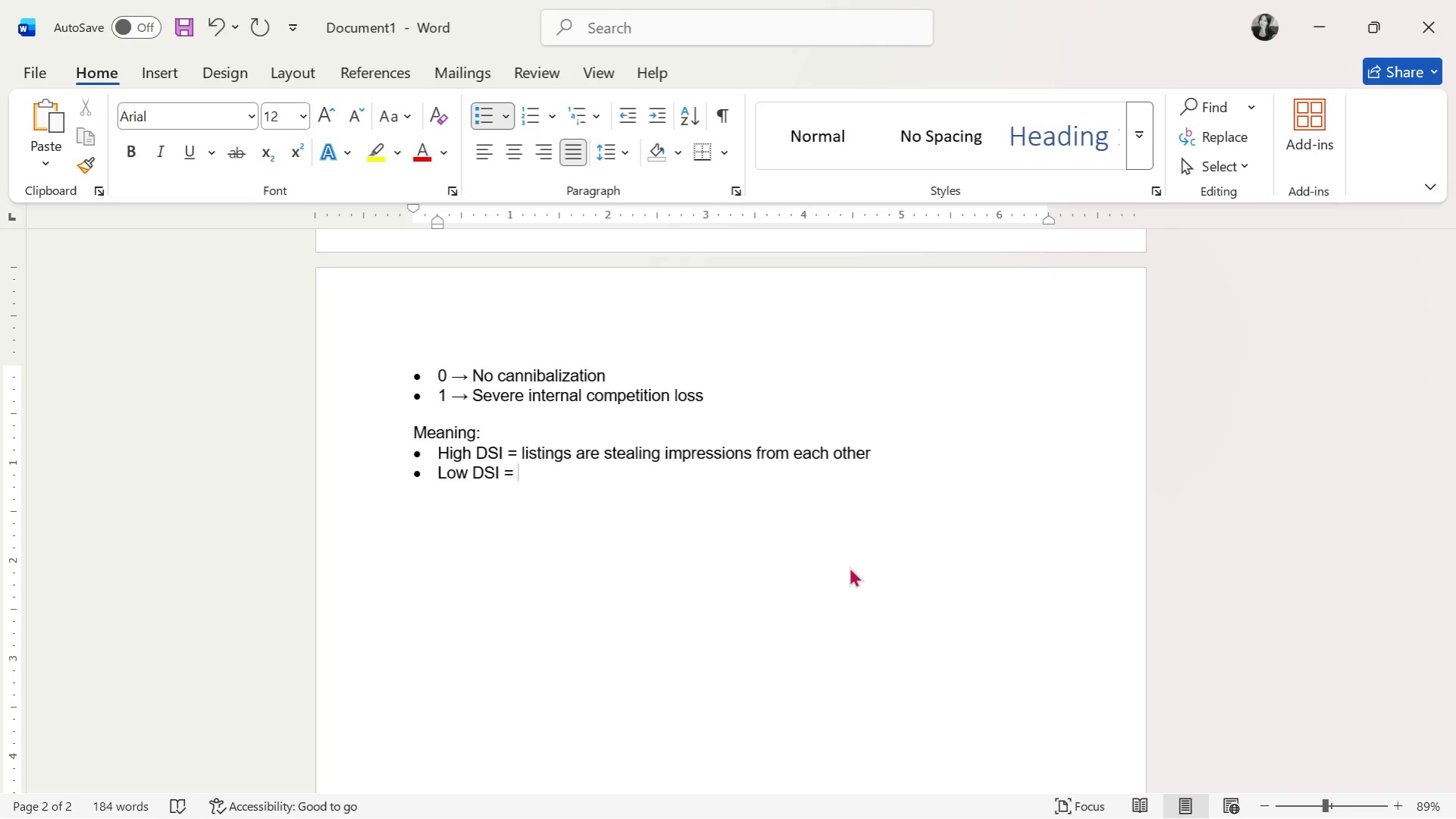 
wait(16.03)
 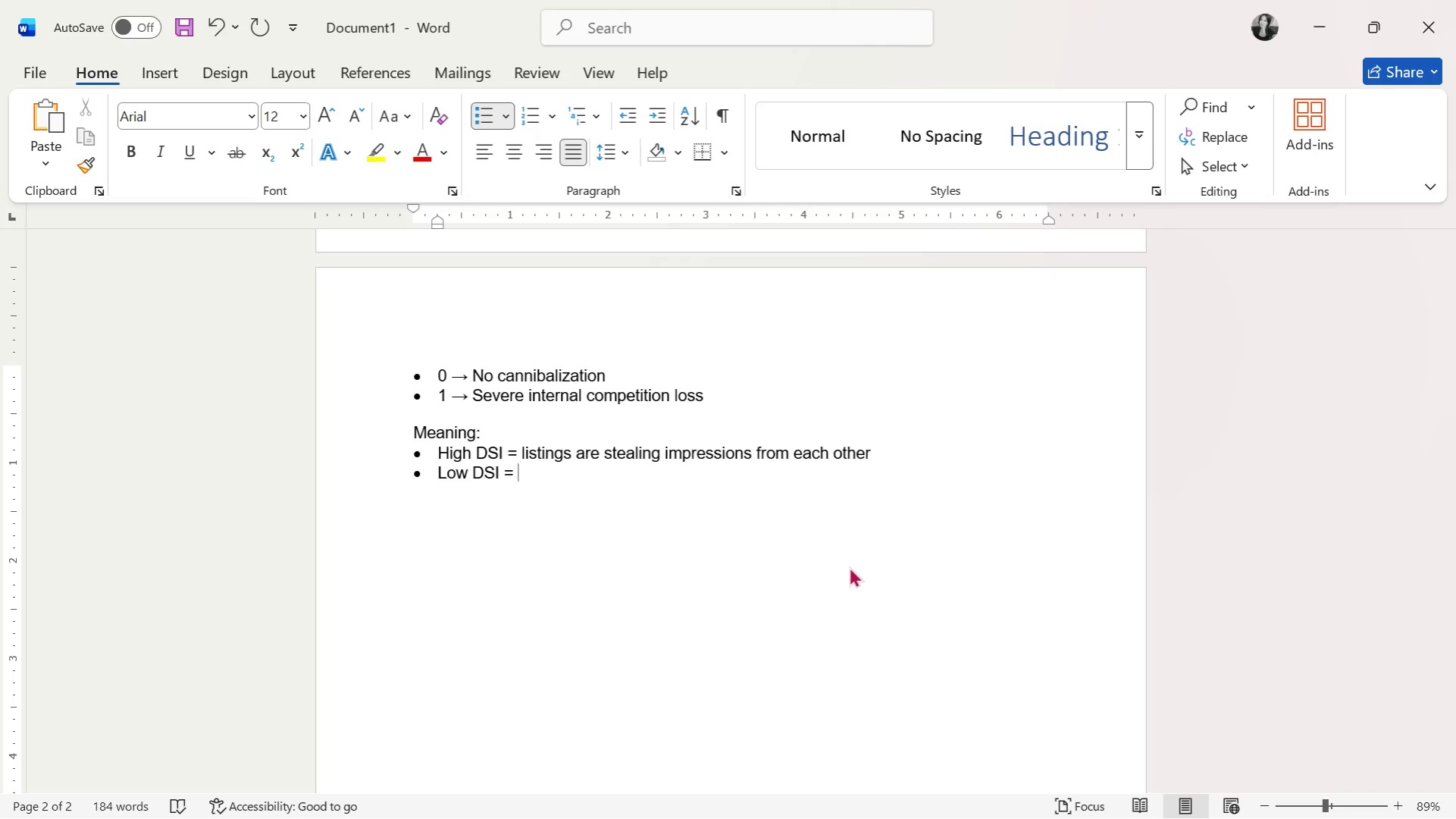 
type(LI)
key(Backspace)
key(Backspace)
type(listings operate in clean territory)
 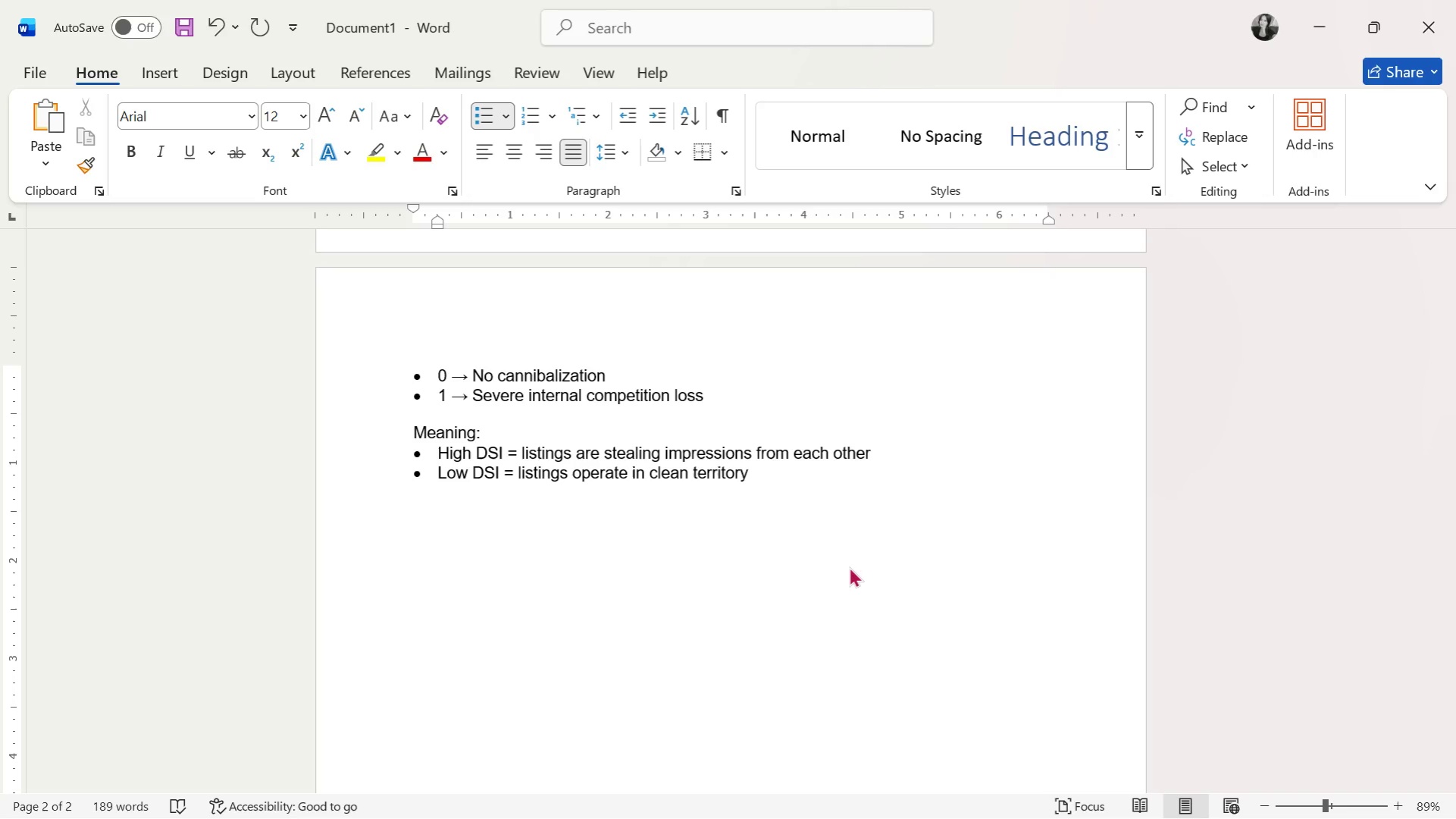 
key(Enter)
 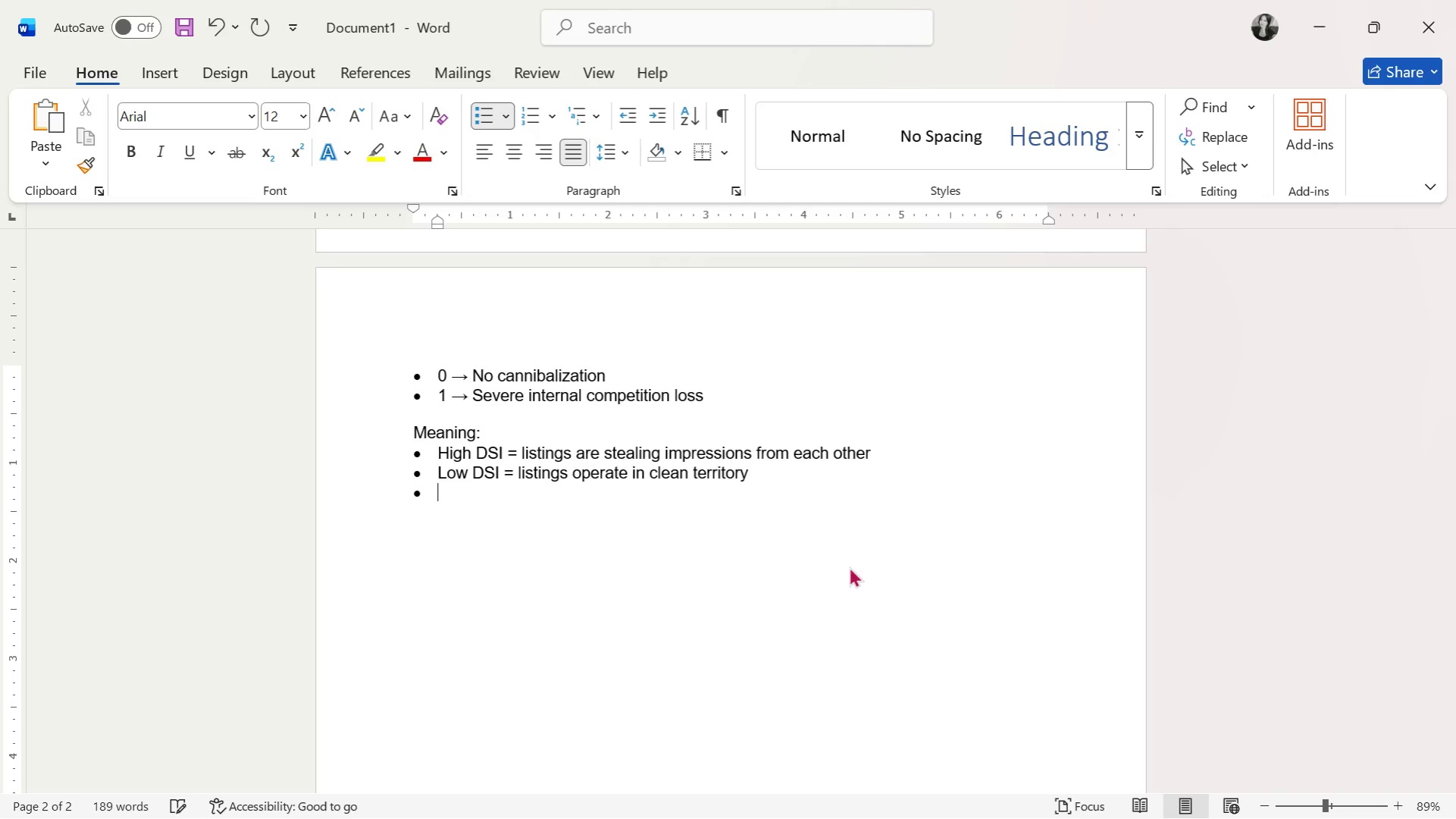 
key(Enter)
 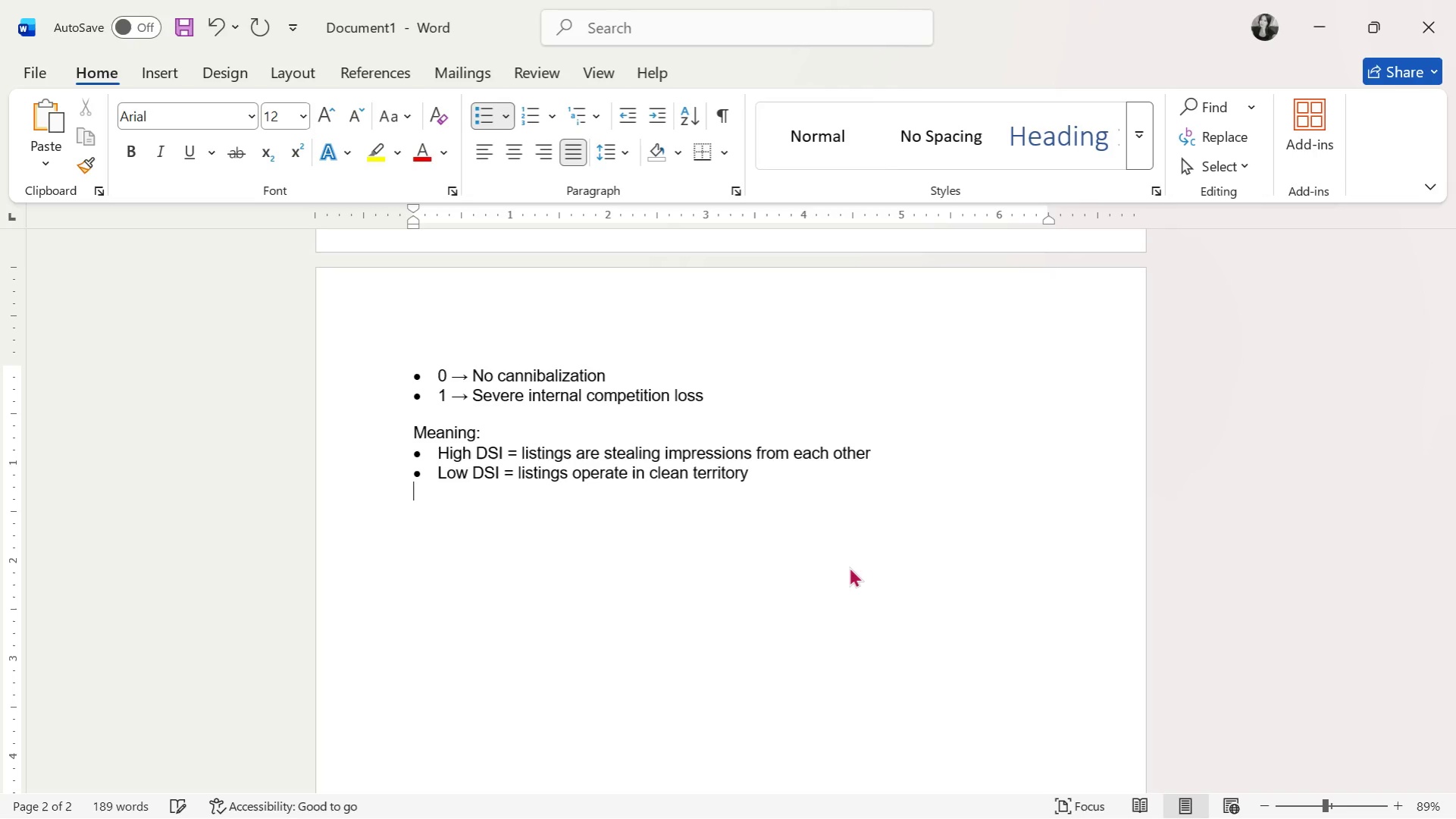 
key(Enter)
 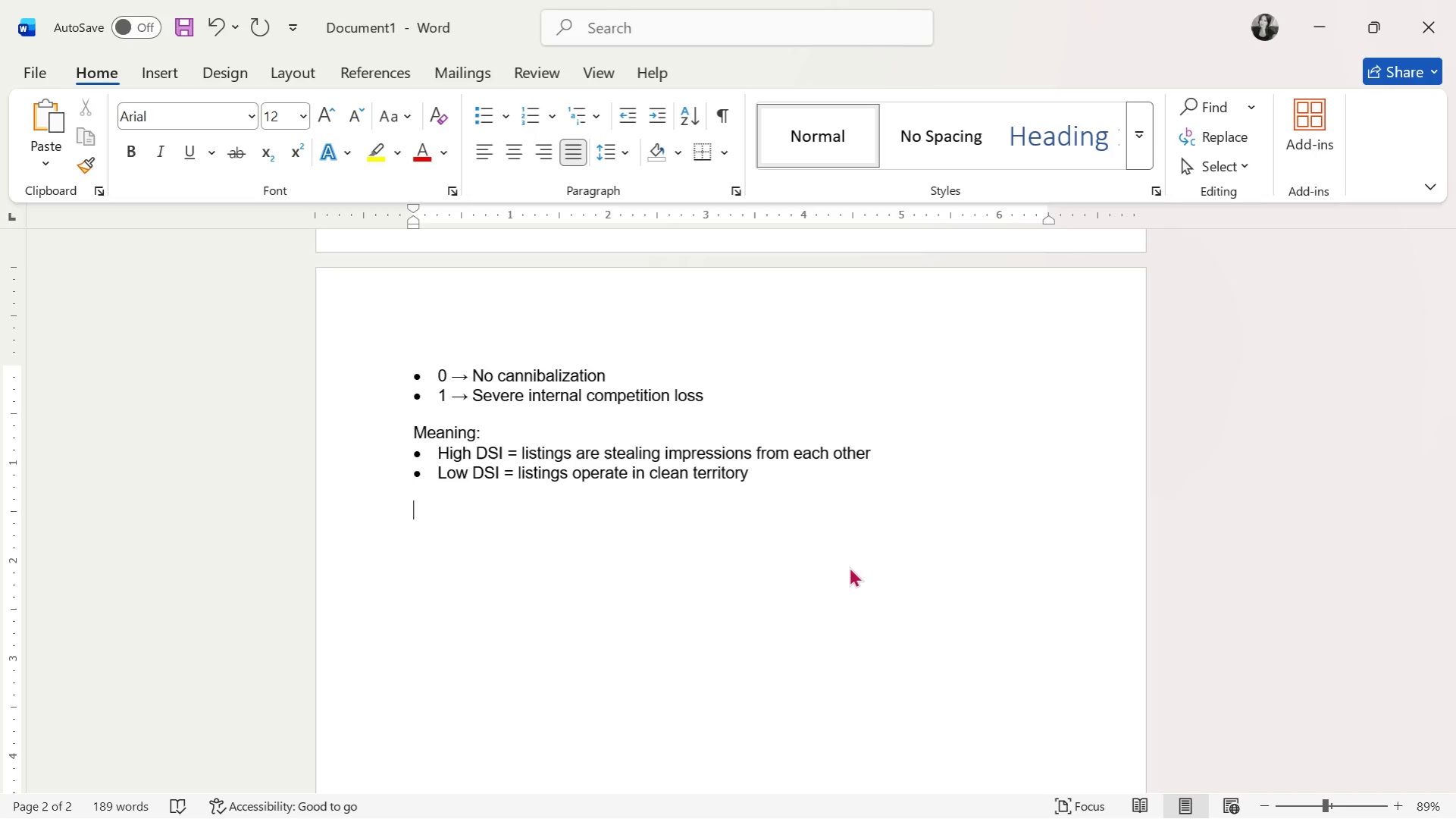 
scroll: coordinate [850, 567], scroll_direction: up, amount: 8.0
 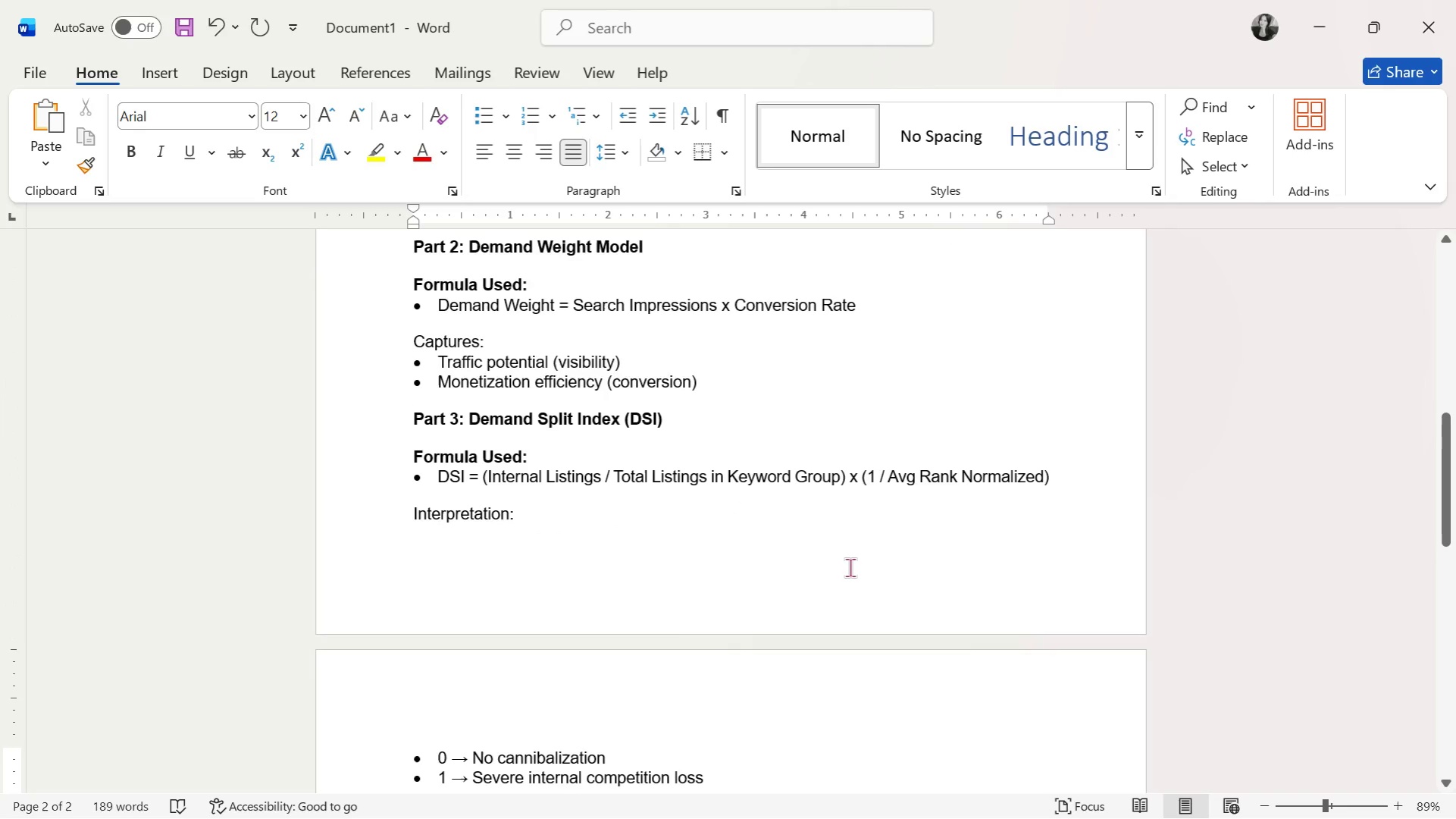 
scroll: coordinate [850, 567], scroll_direction: down, amount: 8.0
 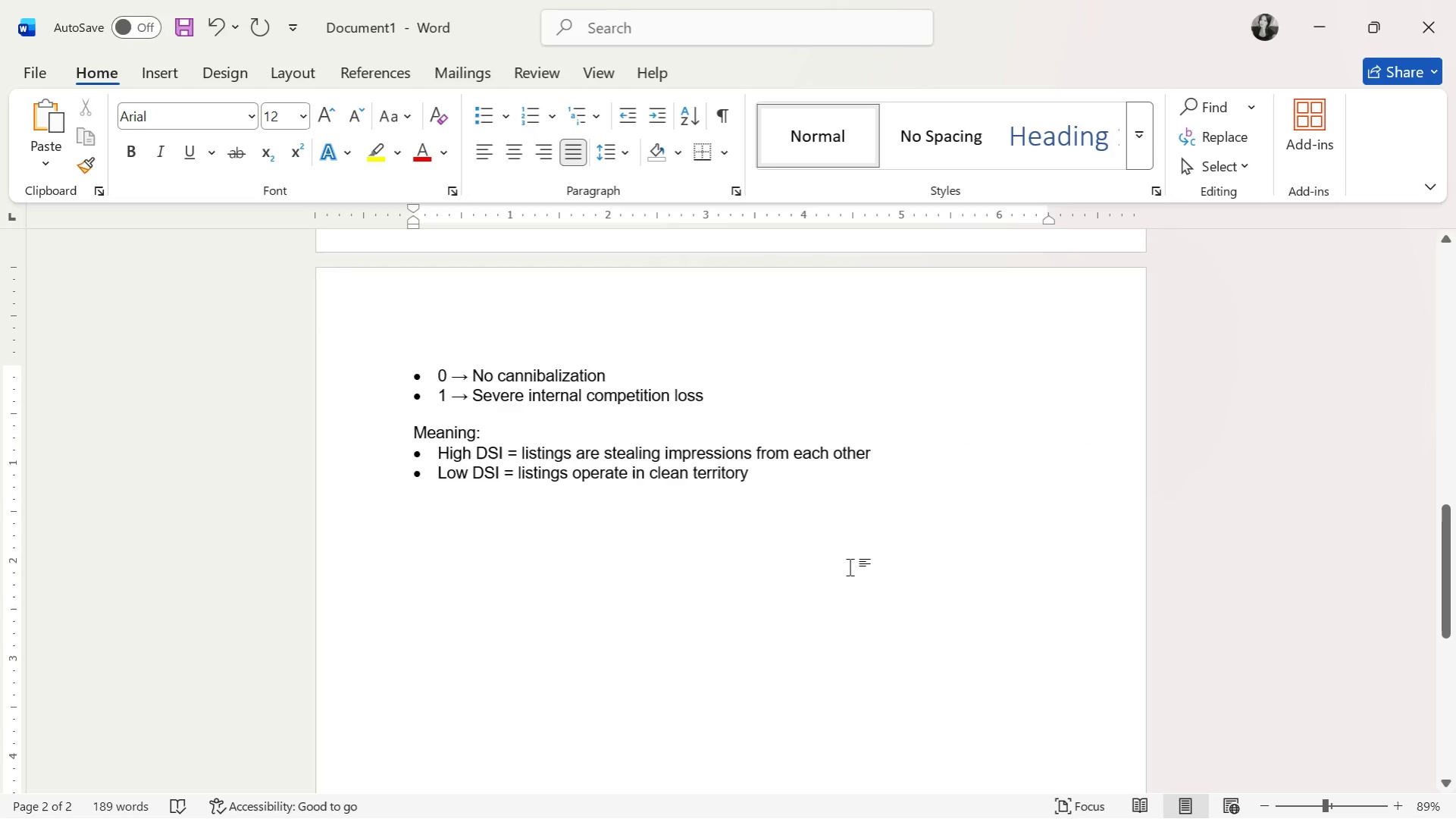 
key(Control+ControlLeft)
 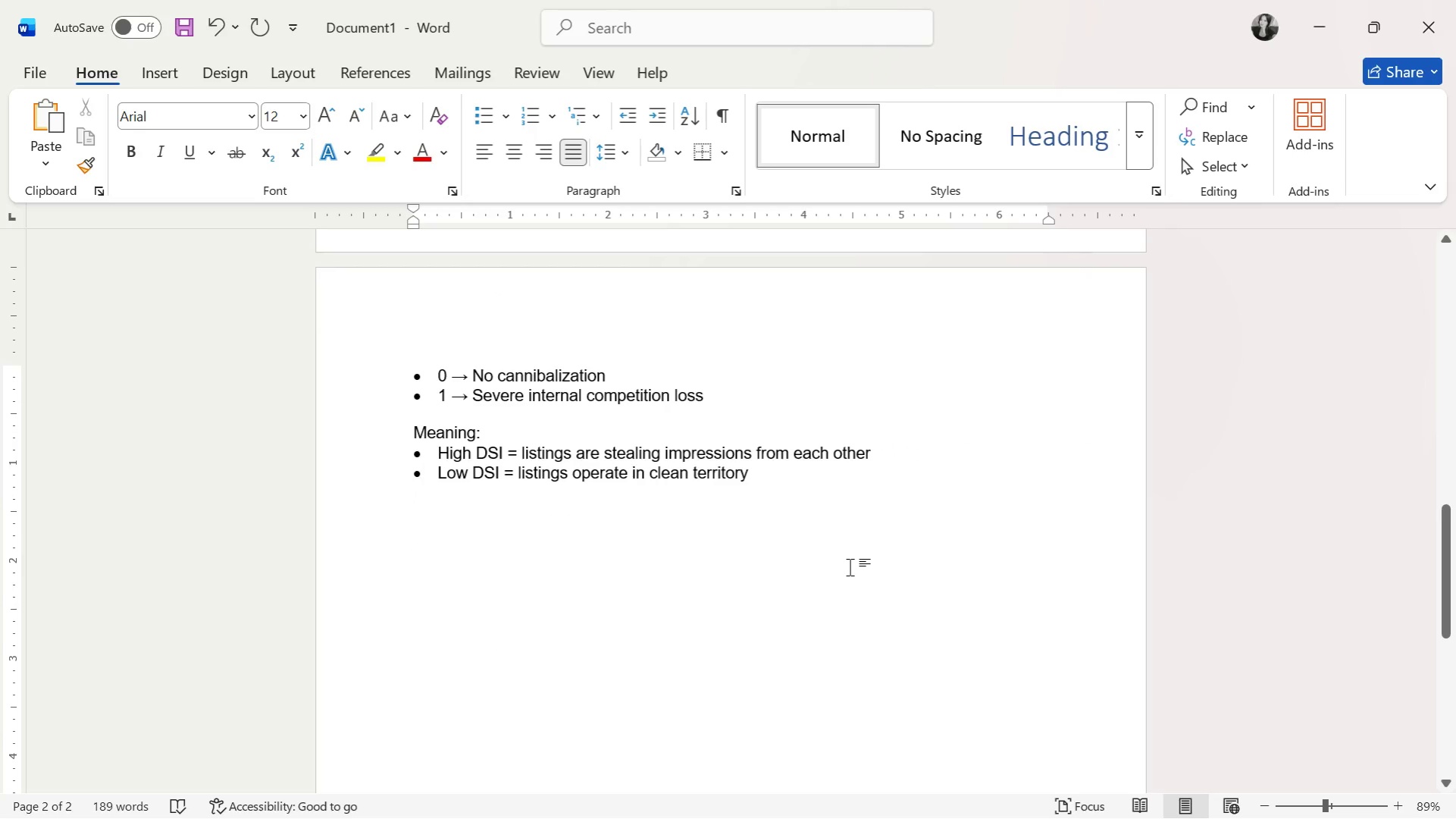 
key(Control+B)
 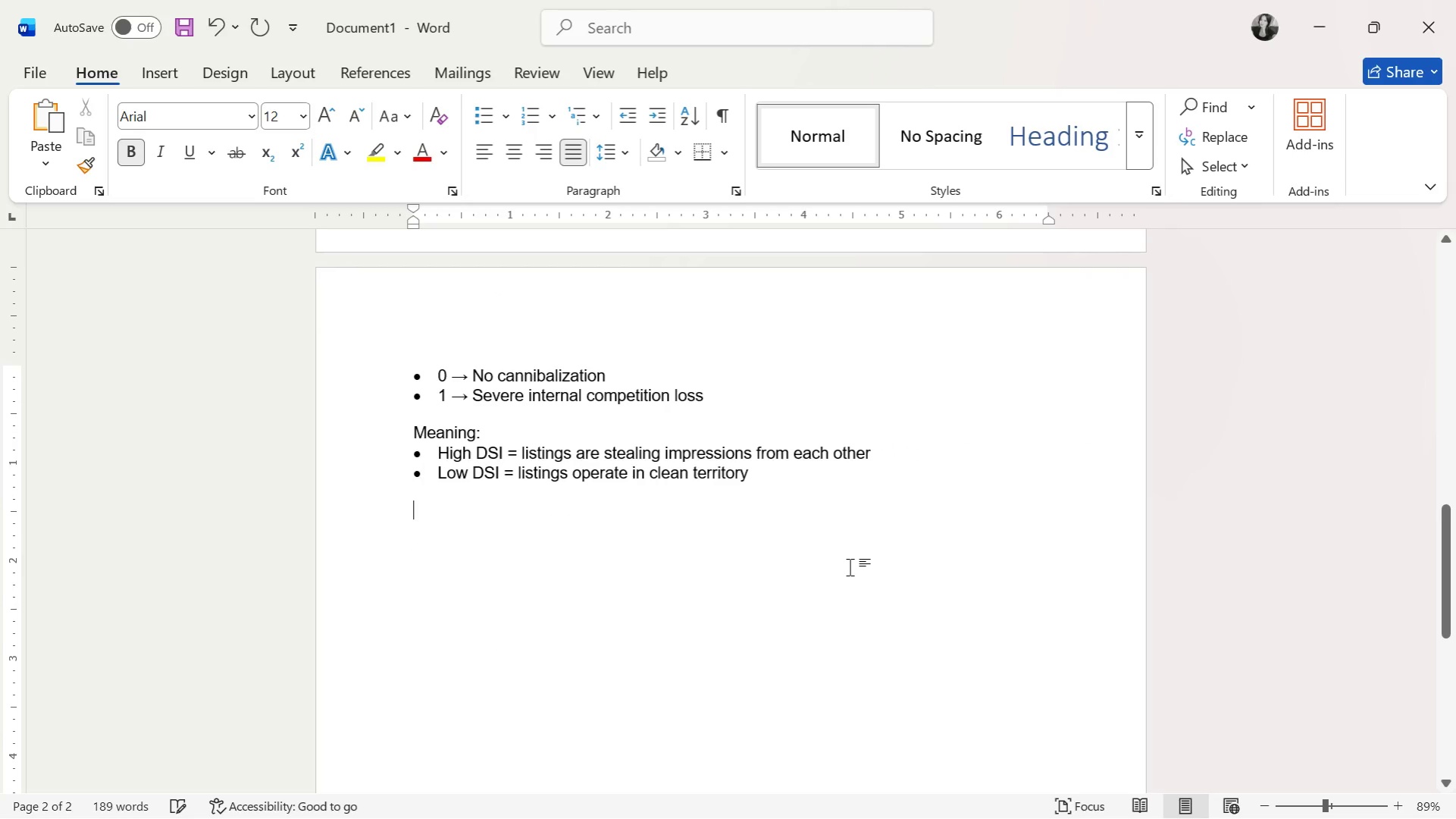 
type(Part 4: Top 5 Conflict Zones (Highest Redundancy Cost))
 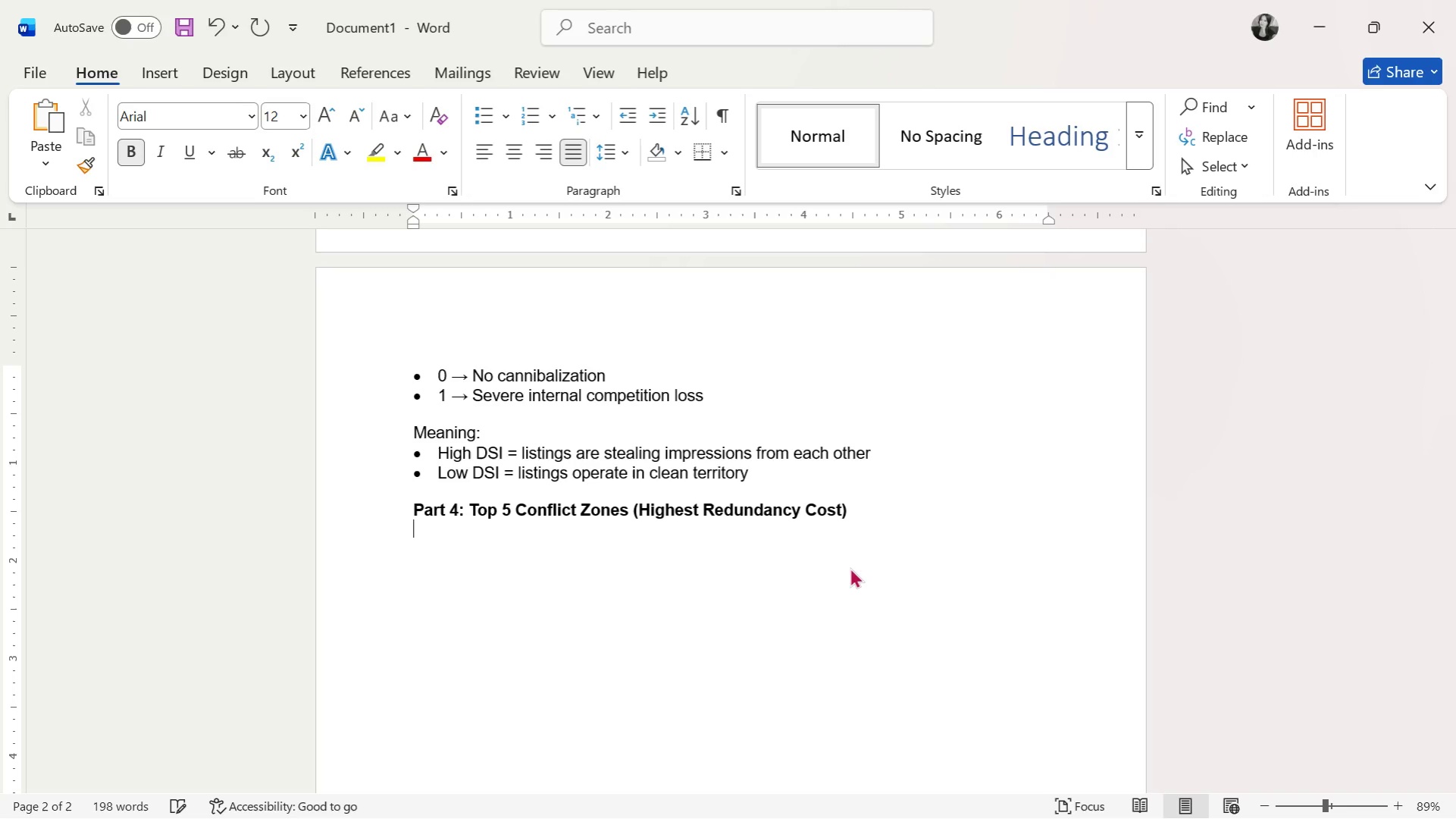 
 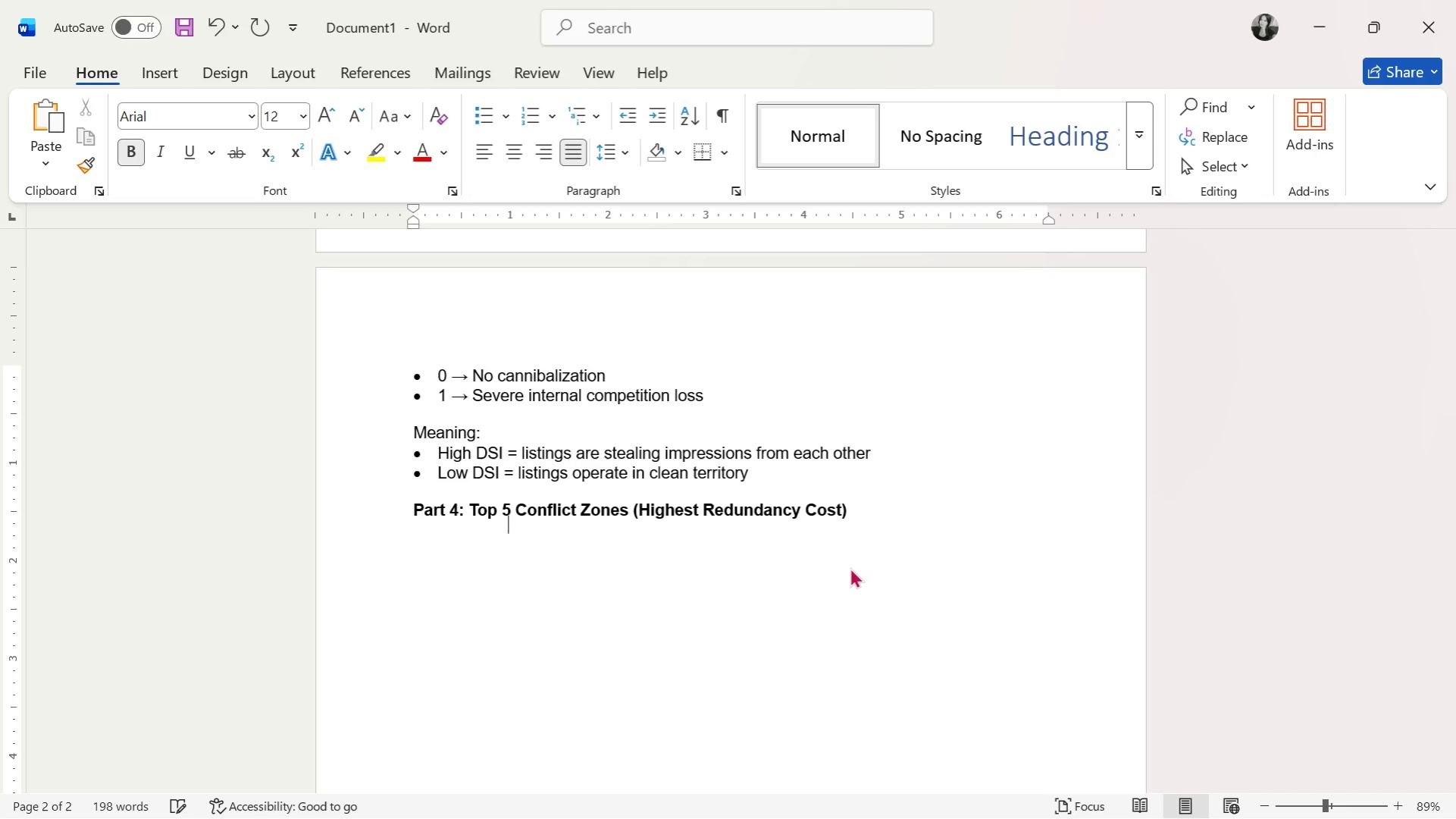 
key(Enter)
 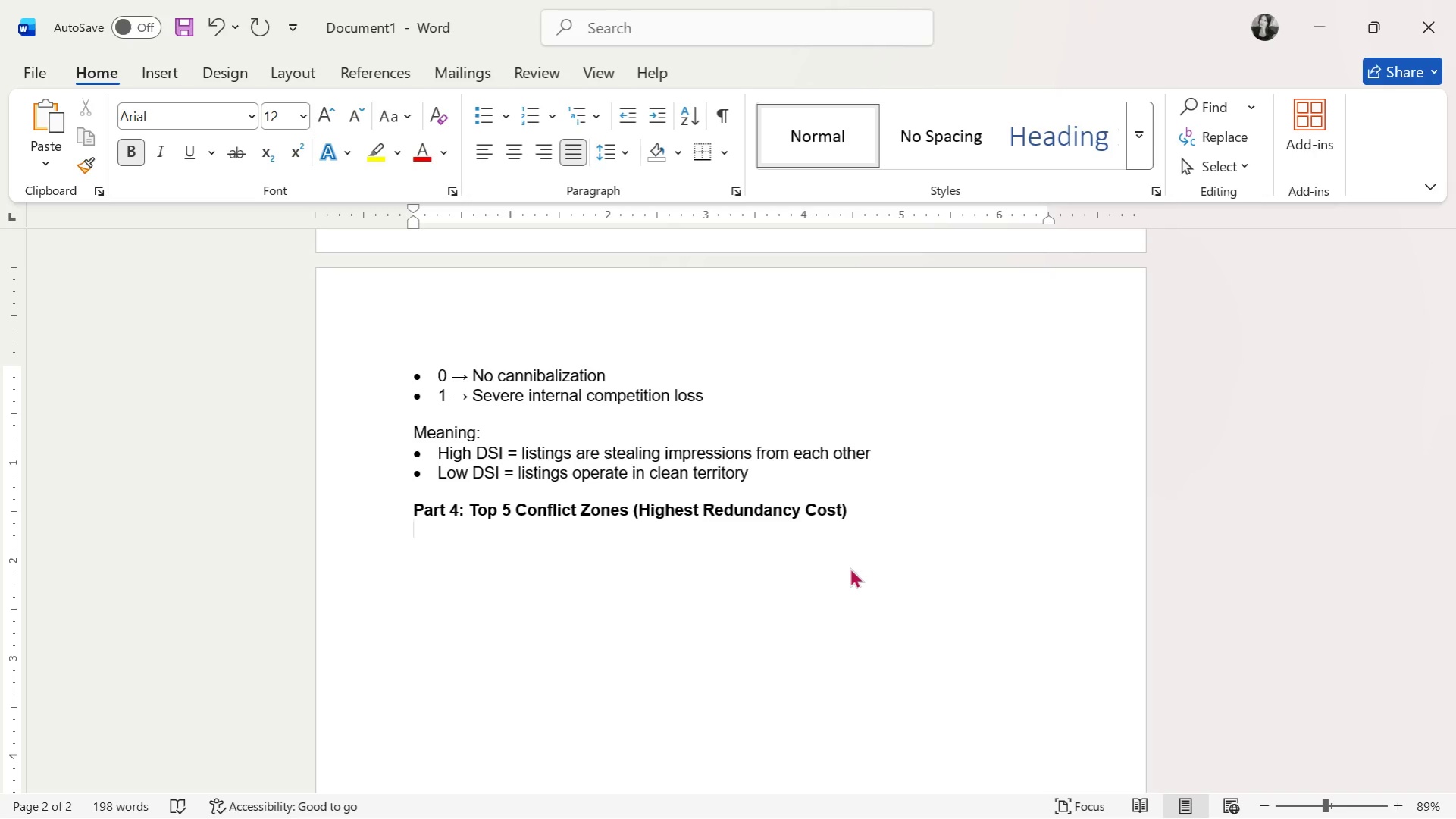 
key(Enter)
 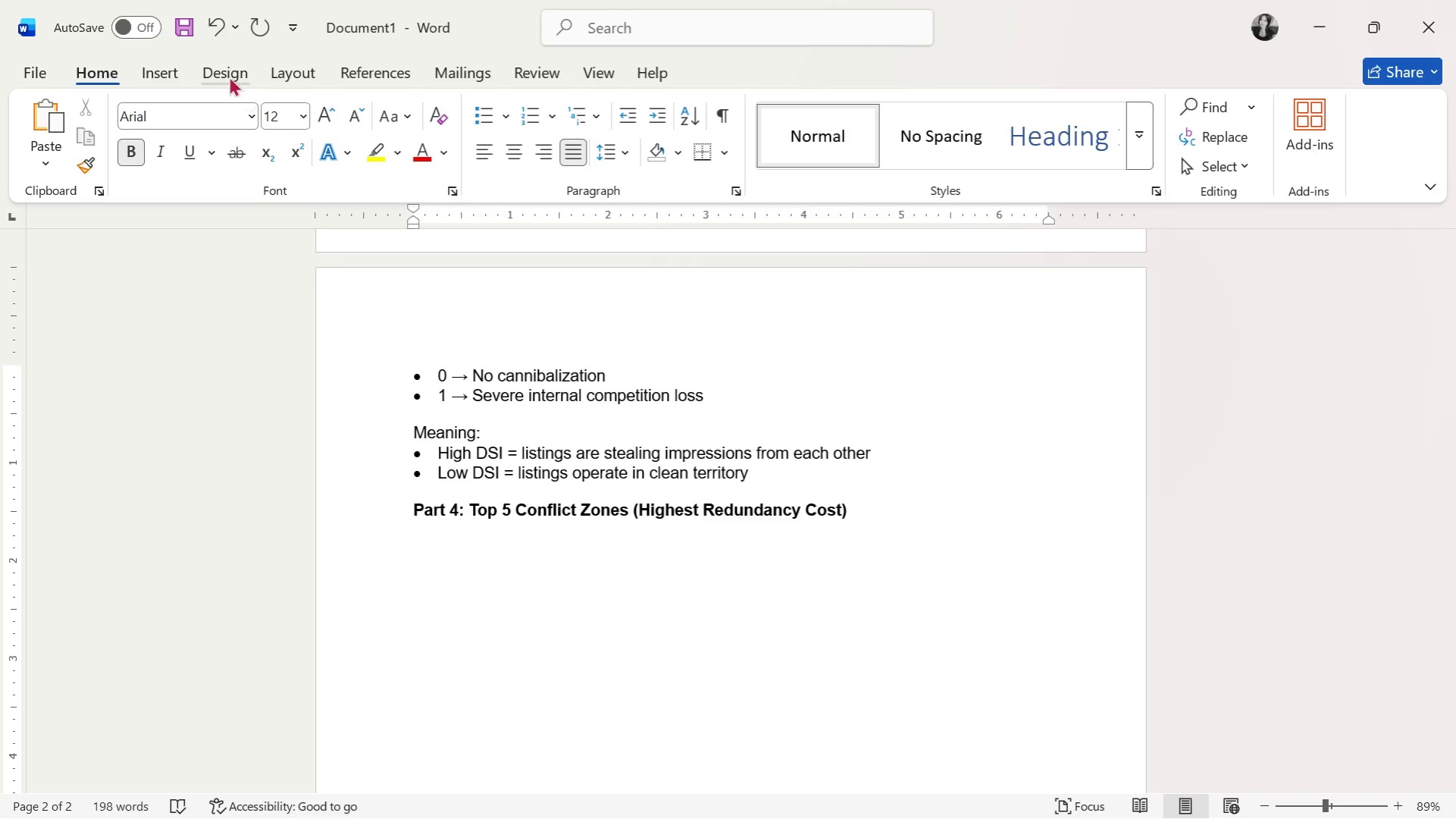 
left_click([152, 71])
 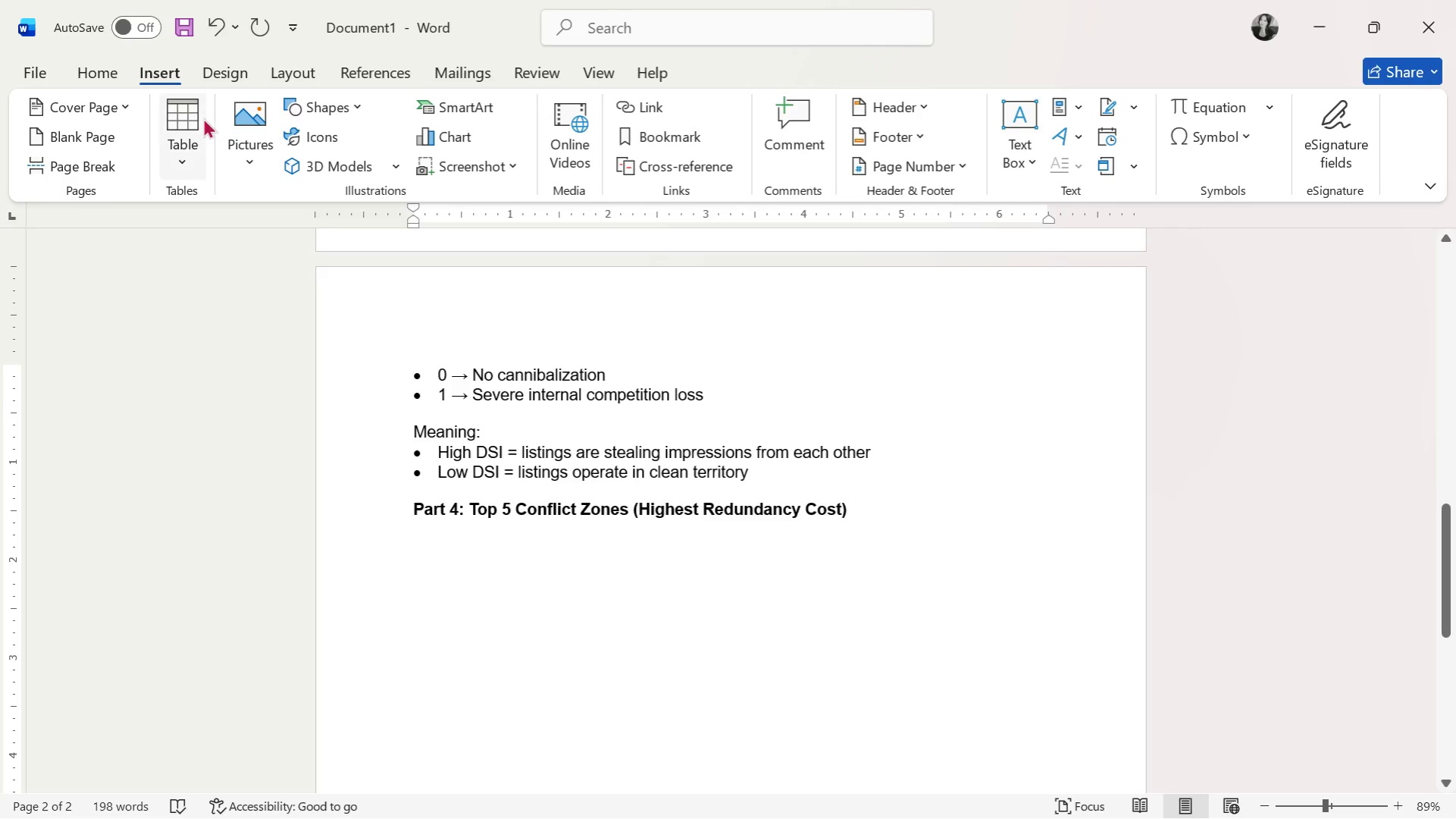 
left_click([196, 121])
 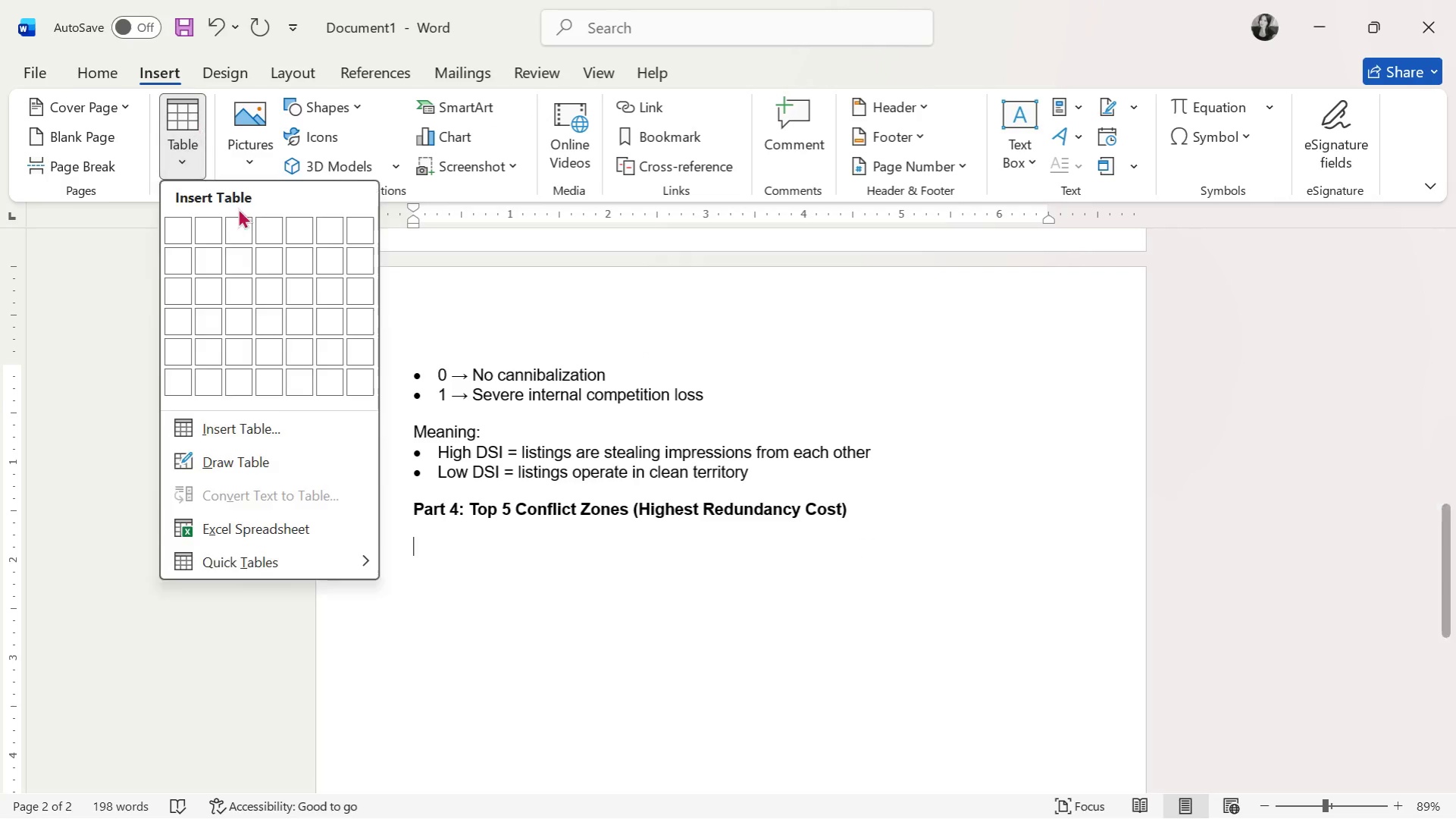 
mouse_move([228, 224])
 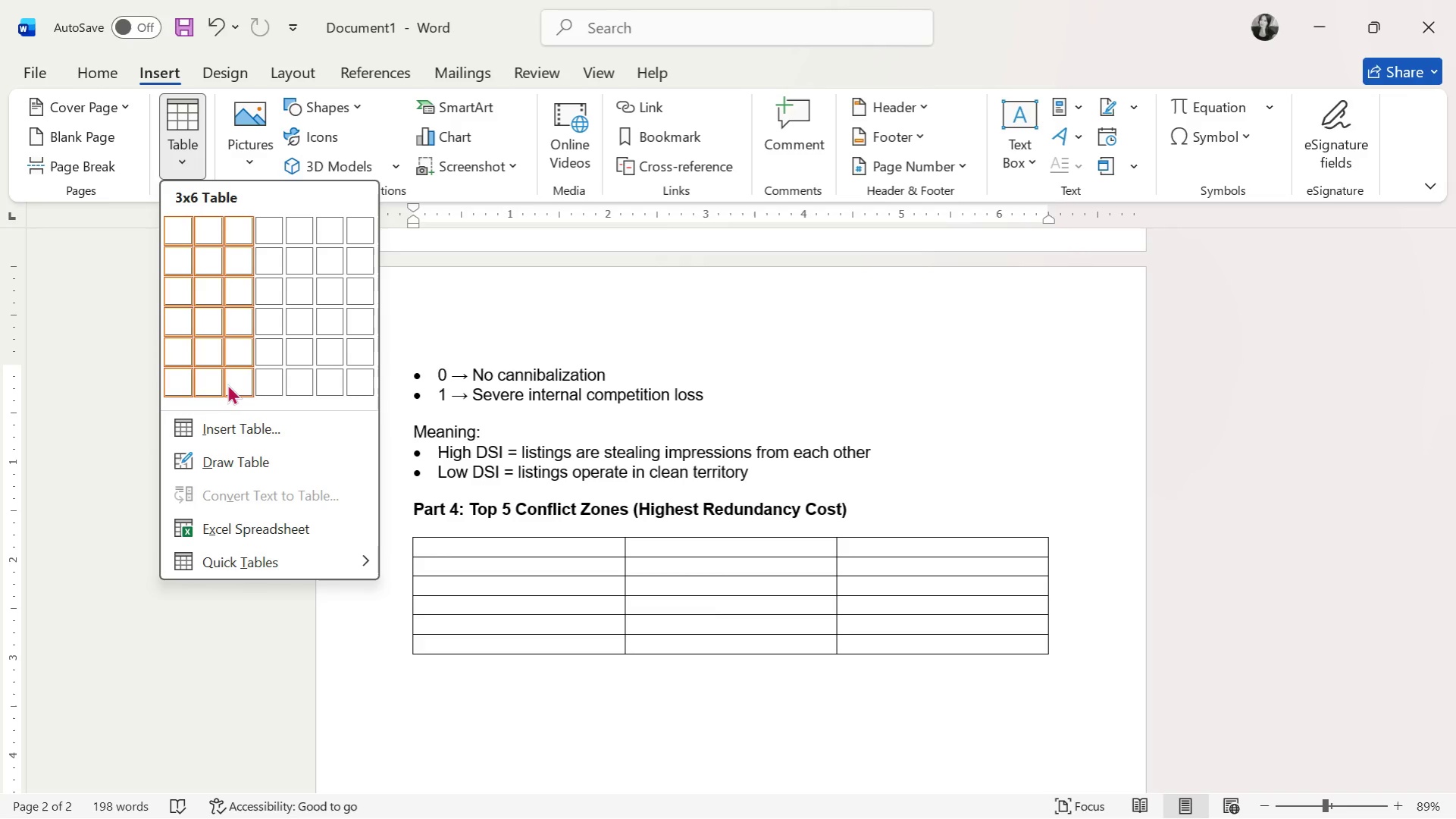 
left_click([227, 384])
 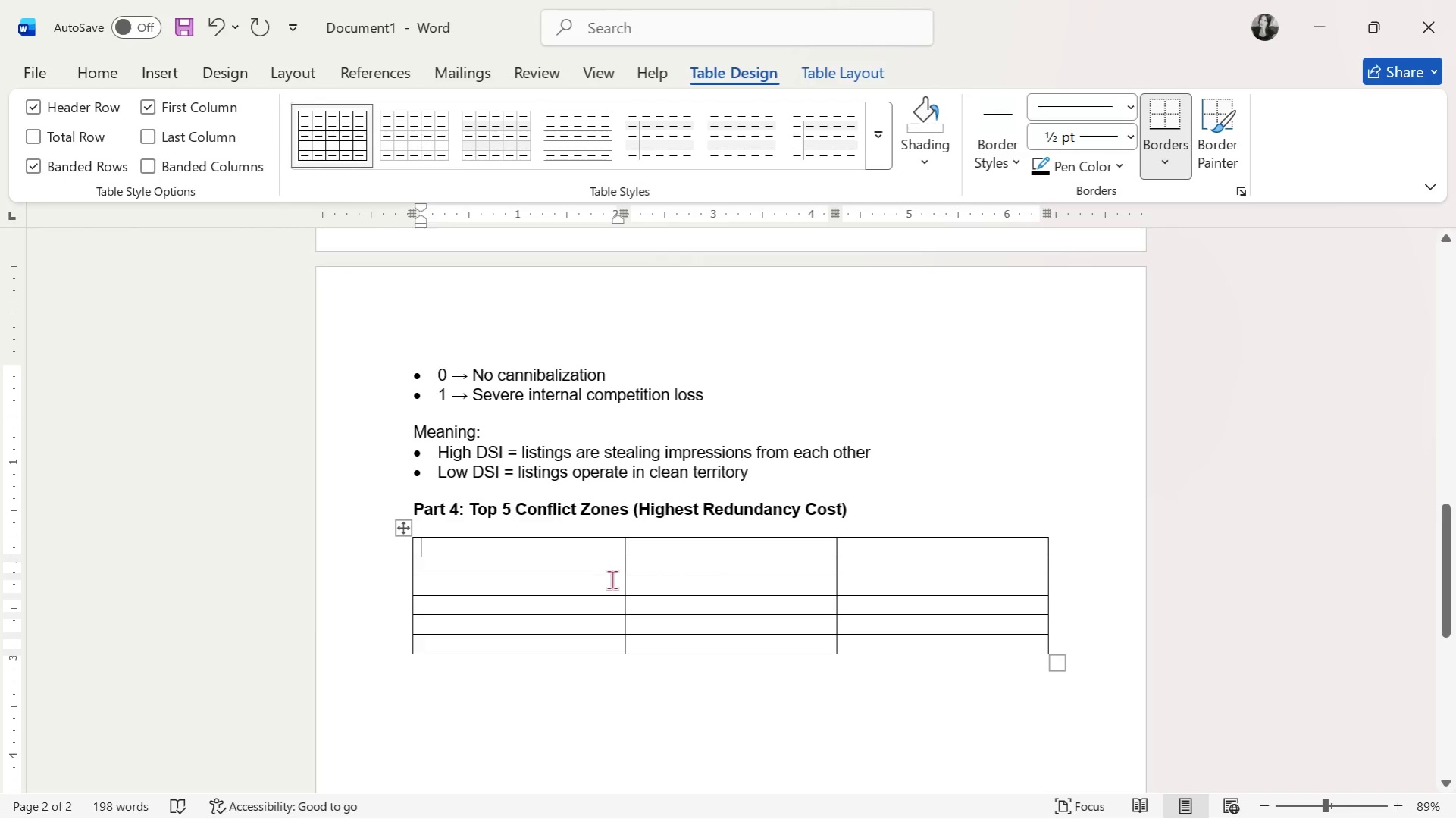 
type(Keyword)
 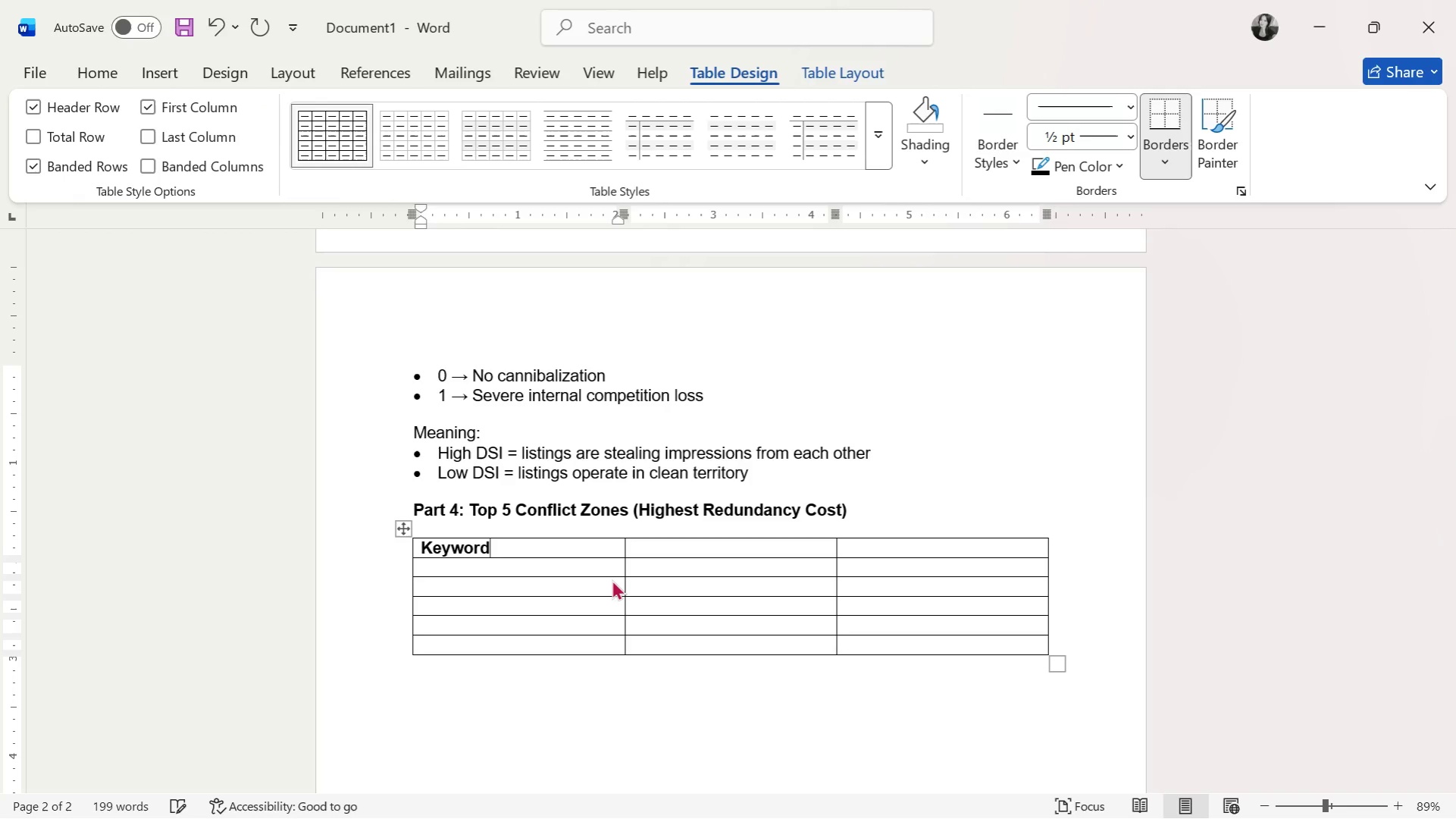 
key(ArrowRight)
 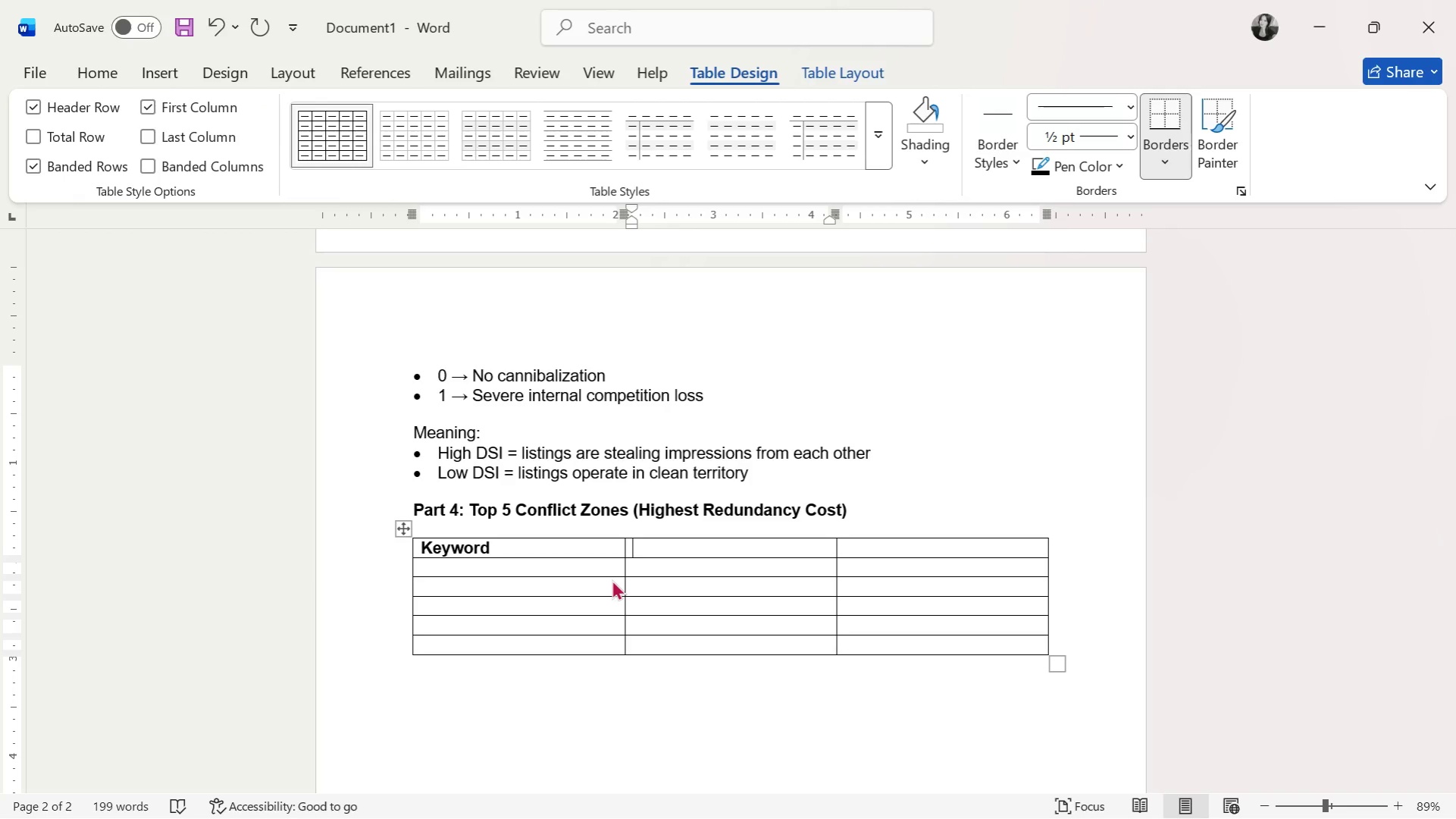 
type(Conflic)
 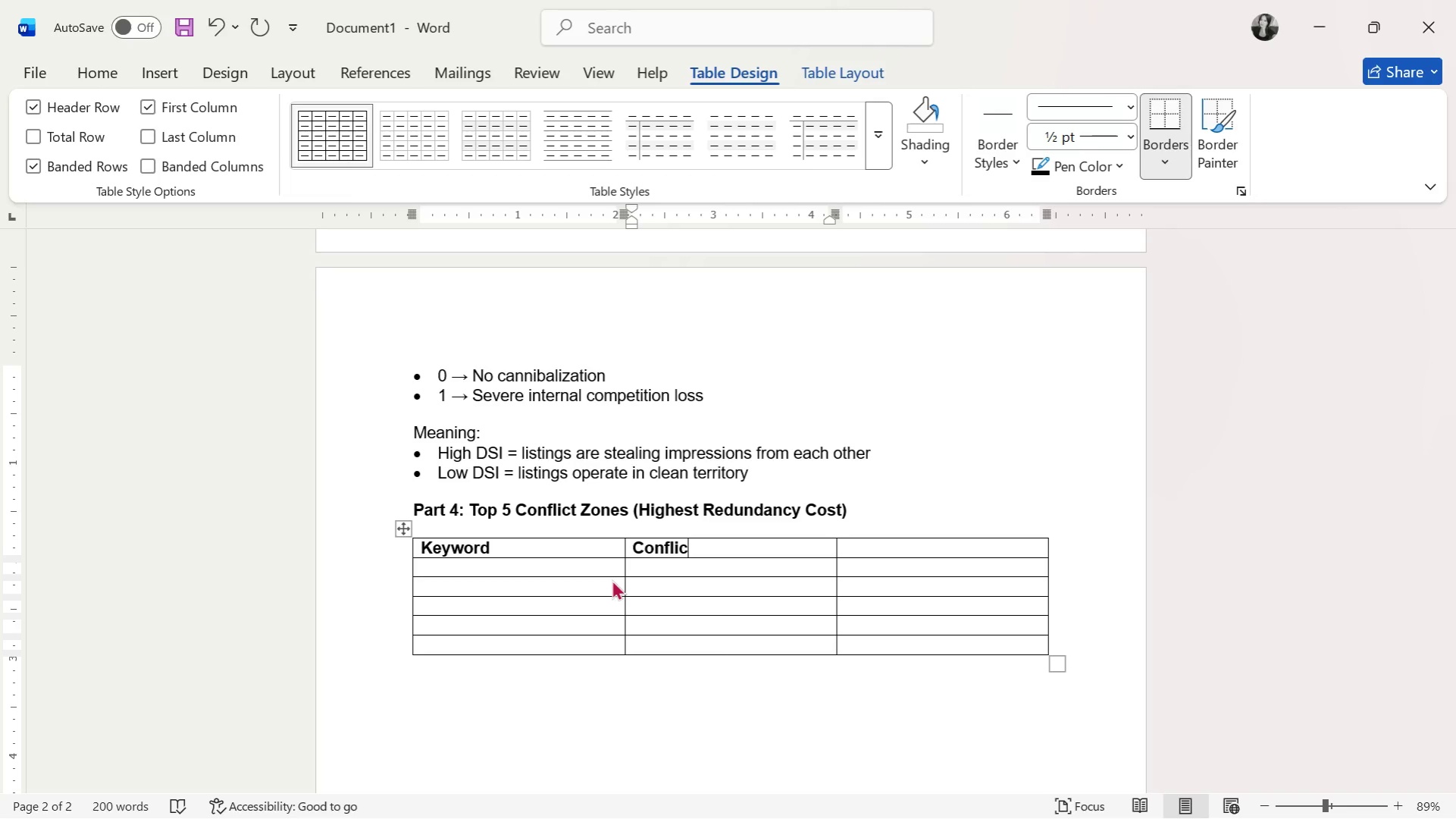 
key(T)
 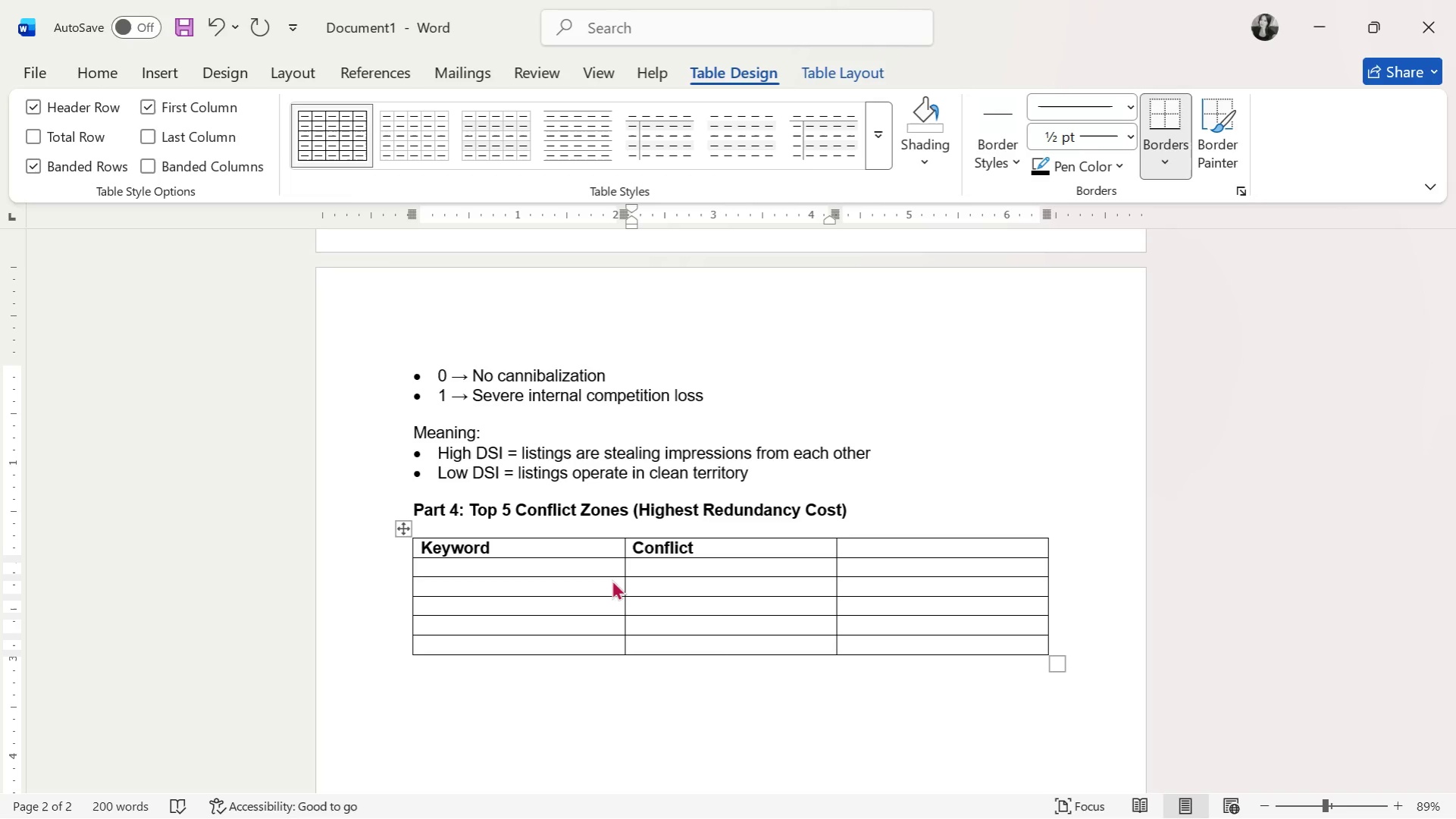 
type( Score)
 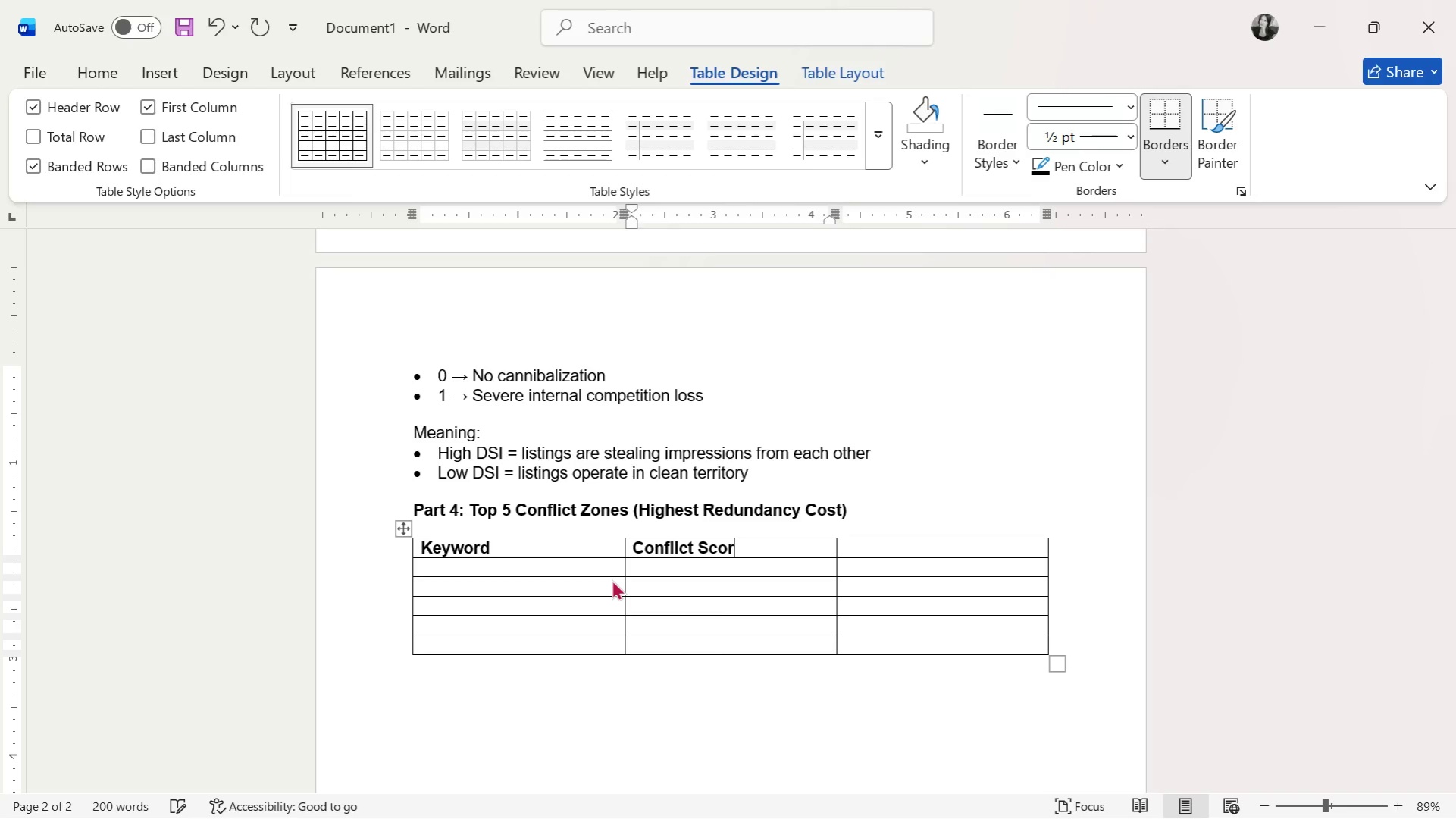 
key(ArrowRight)
 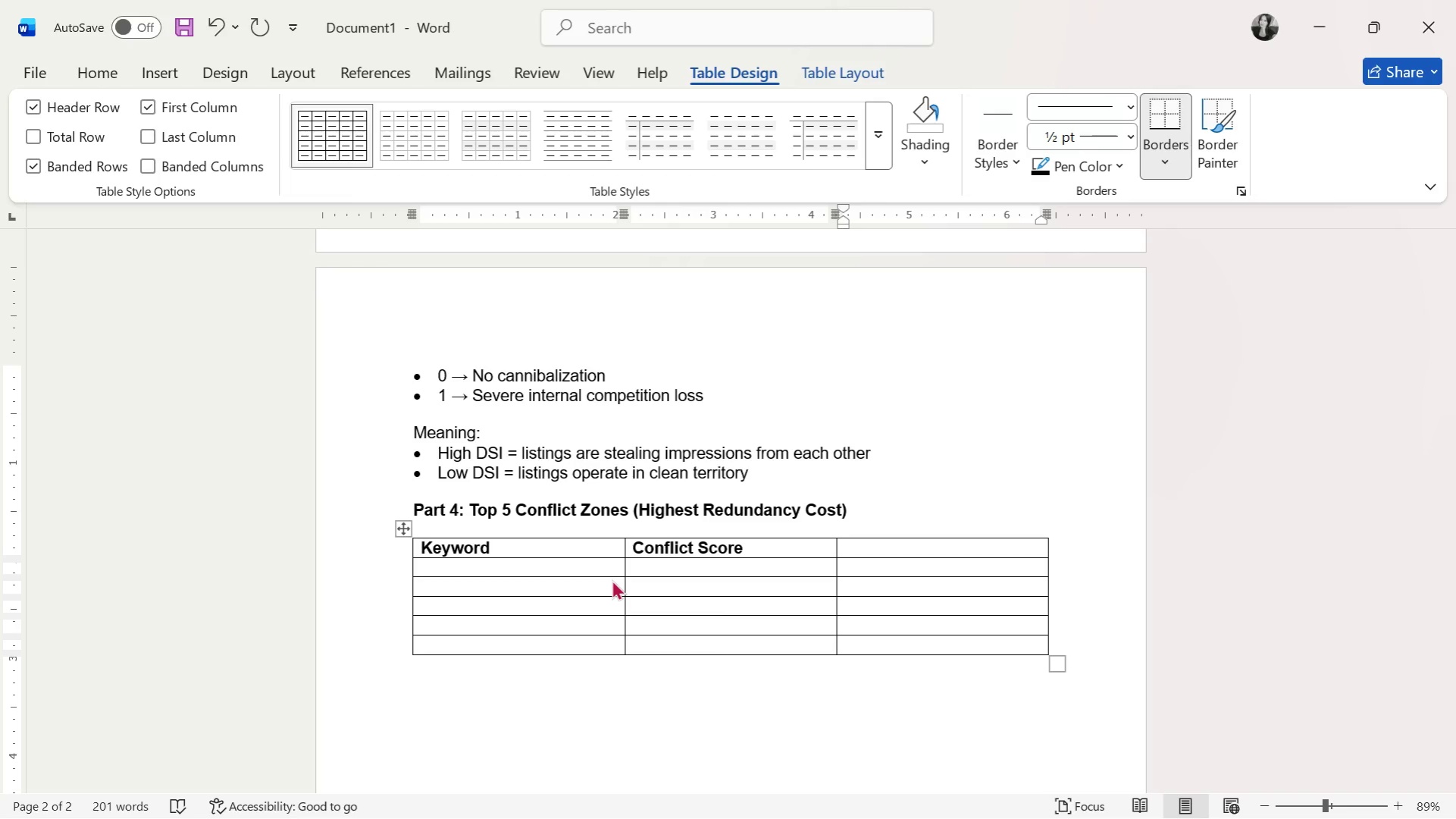 
type(Insight)
 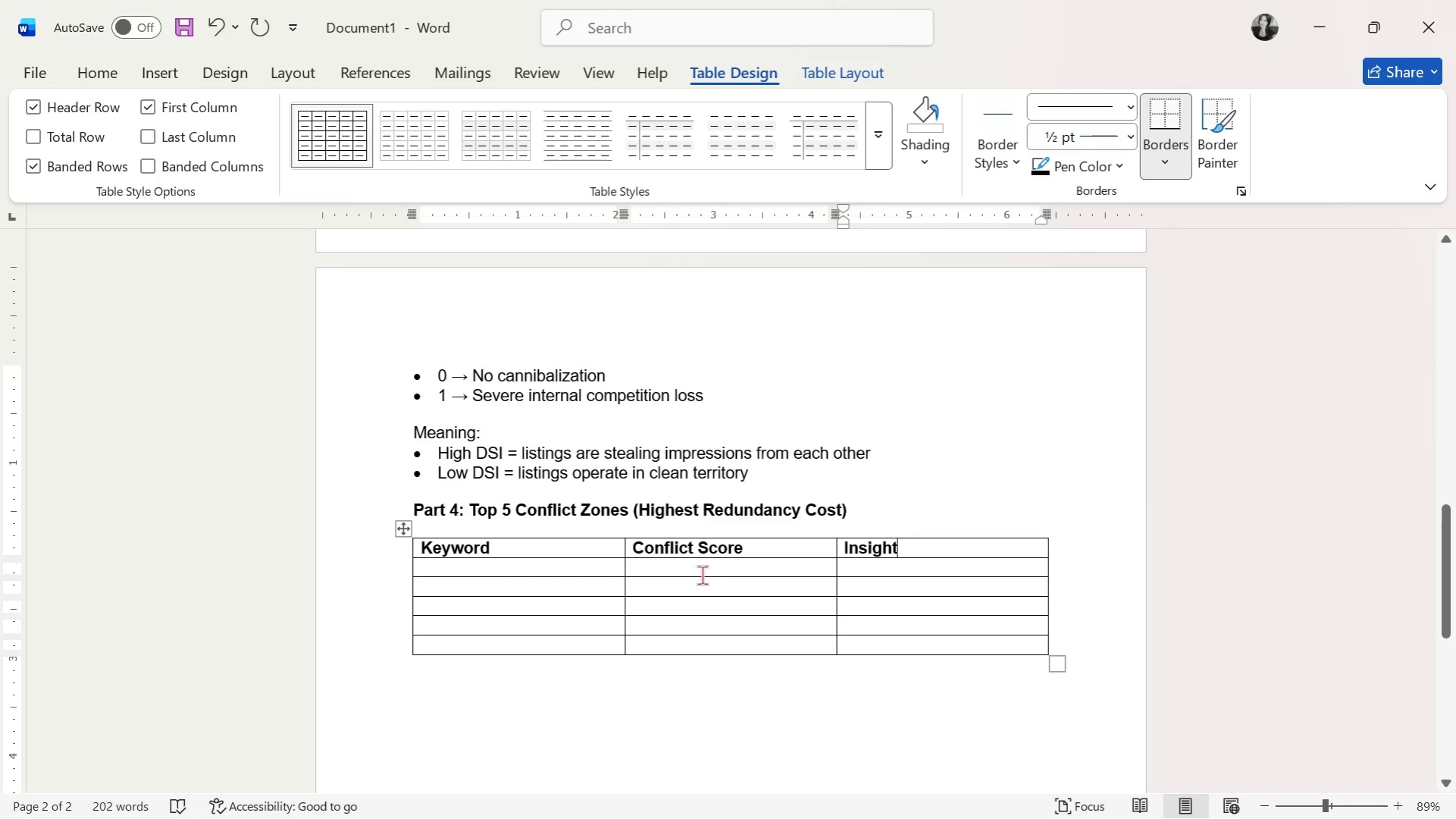 
left_click([543, 580])
 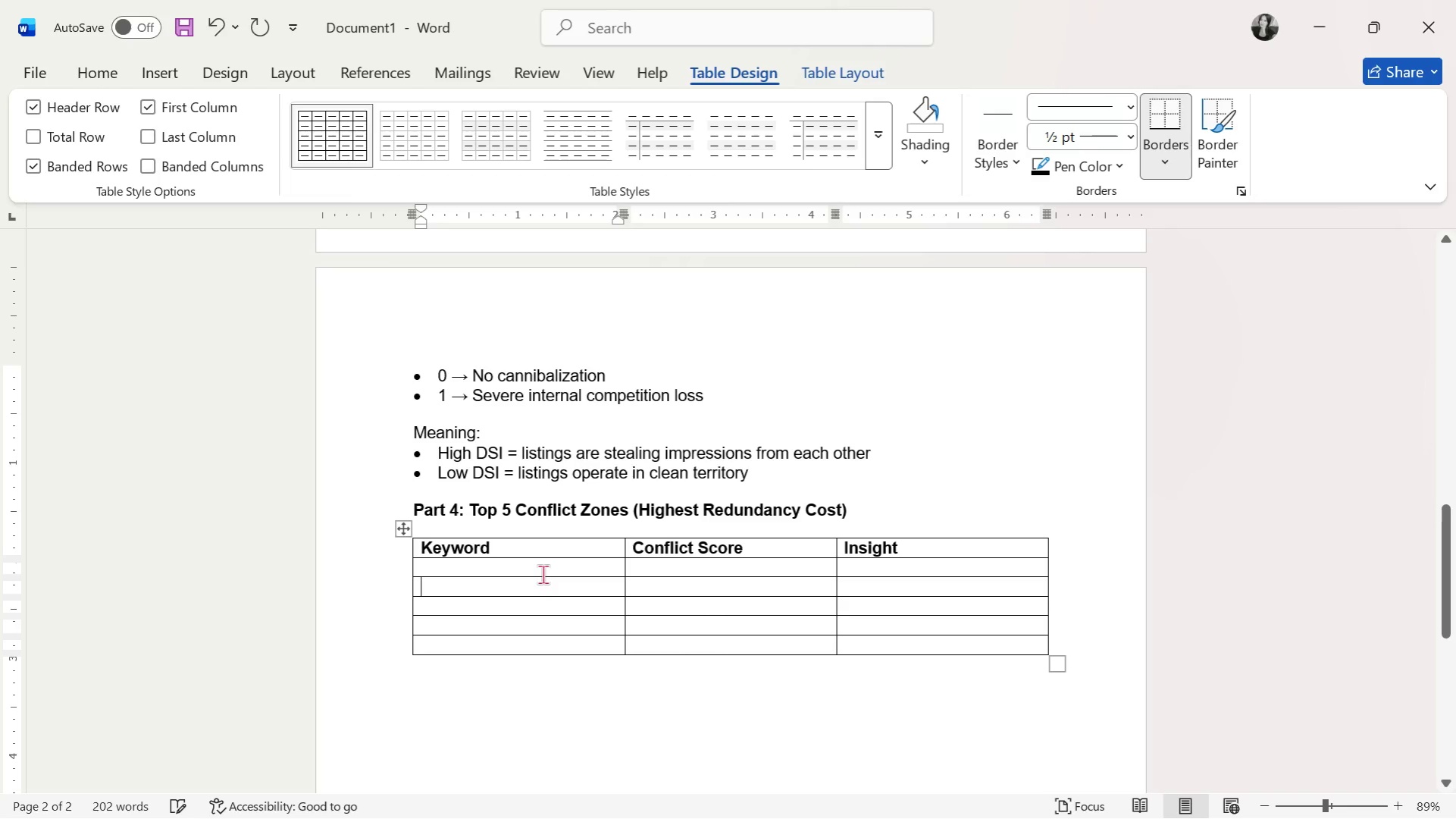 
left_click([543, 574])
 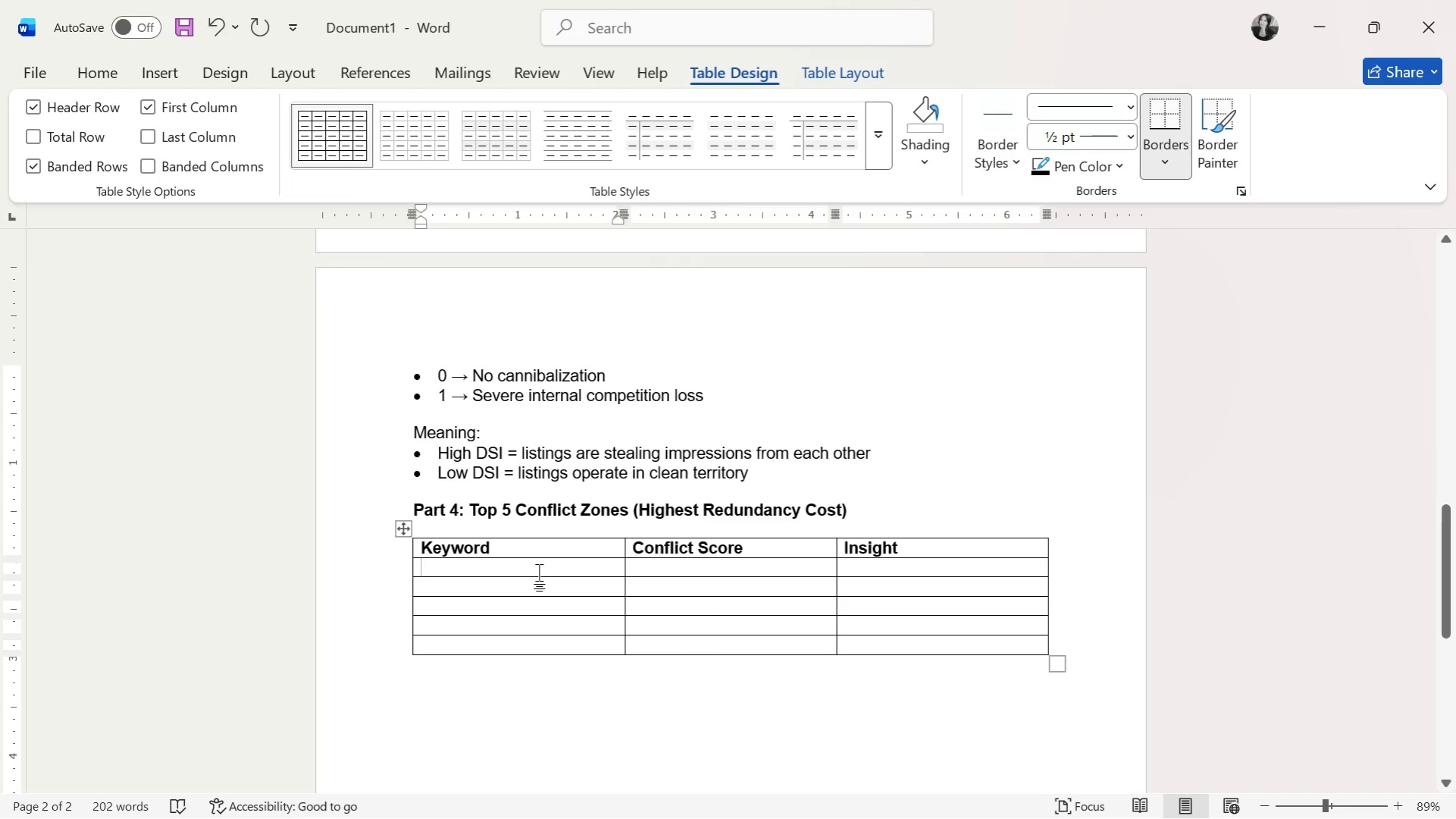 
key(Alt+AltLeft)
 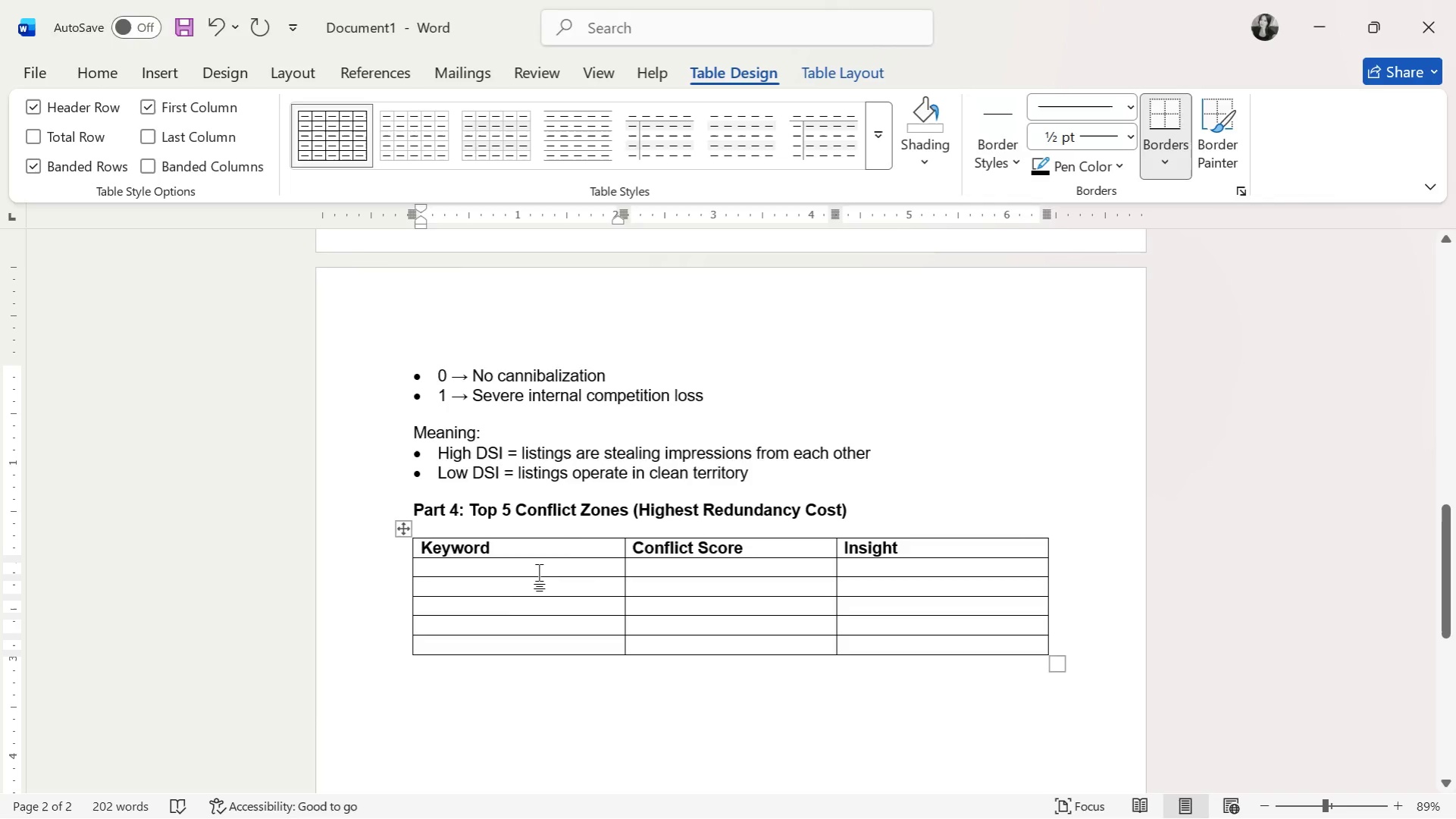 
key(Alt+Tab)
 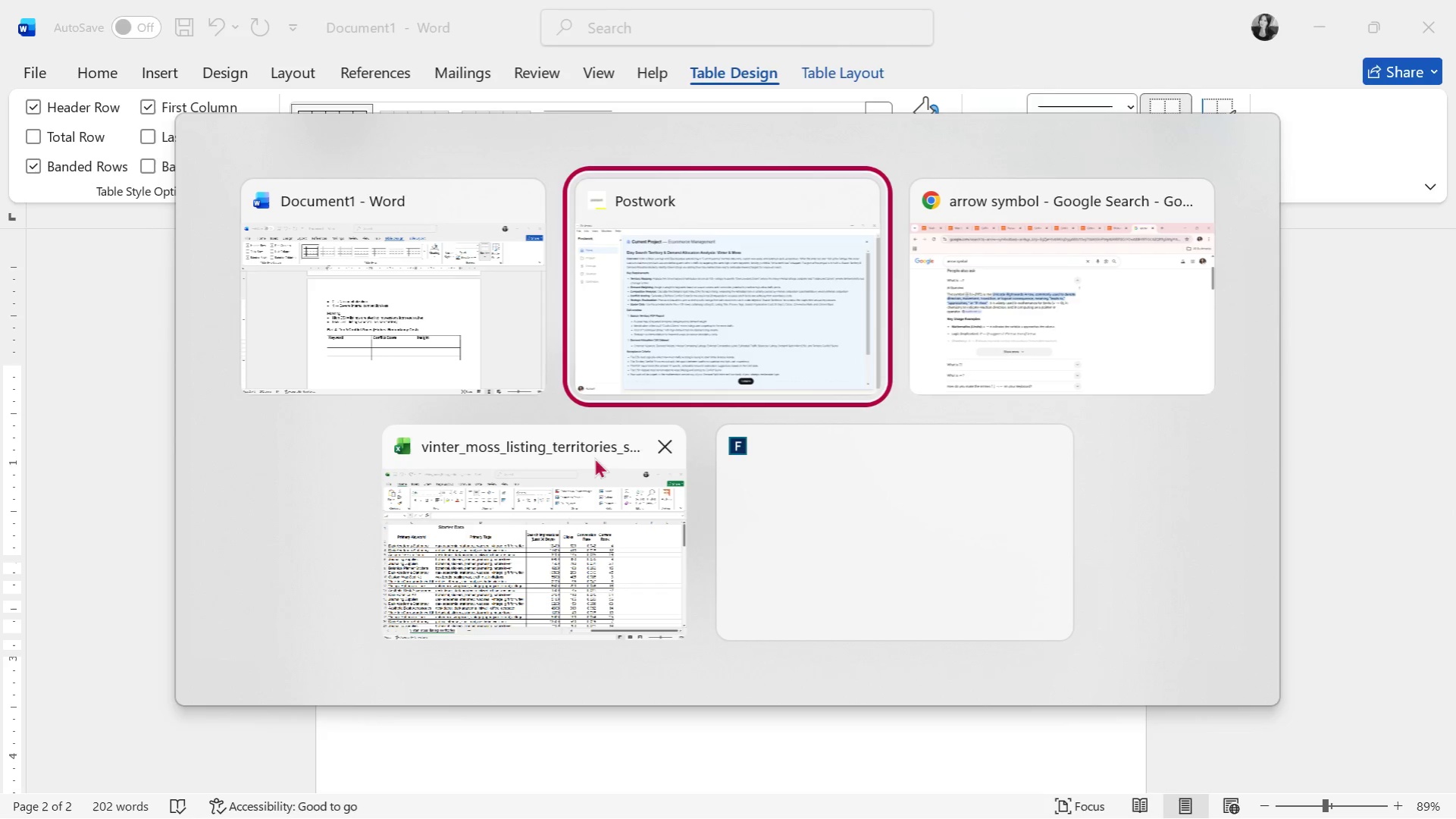 
left_click([715, 306])